 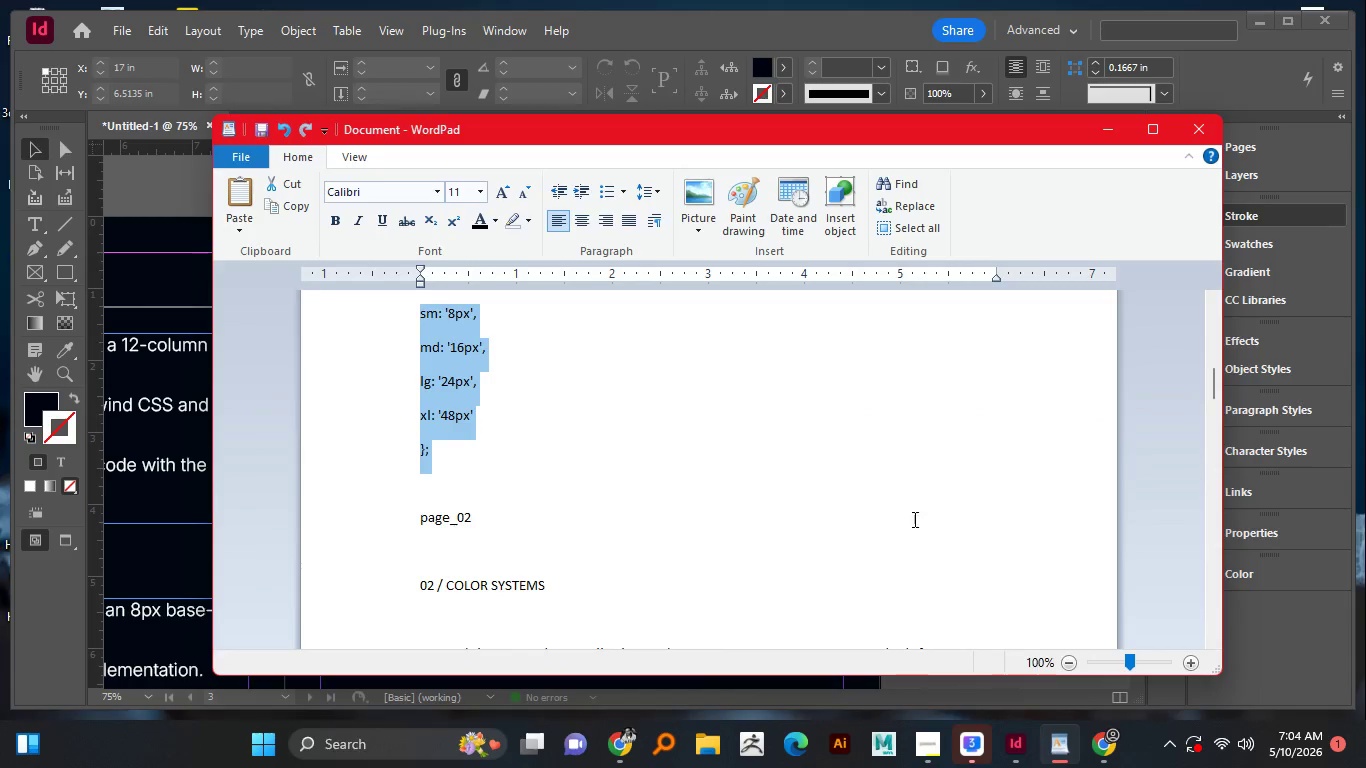 
mouse_move([469, 499])
 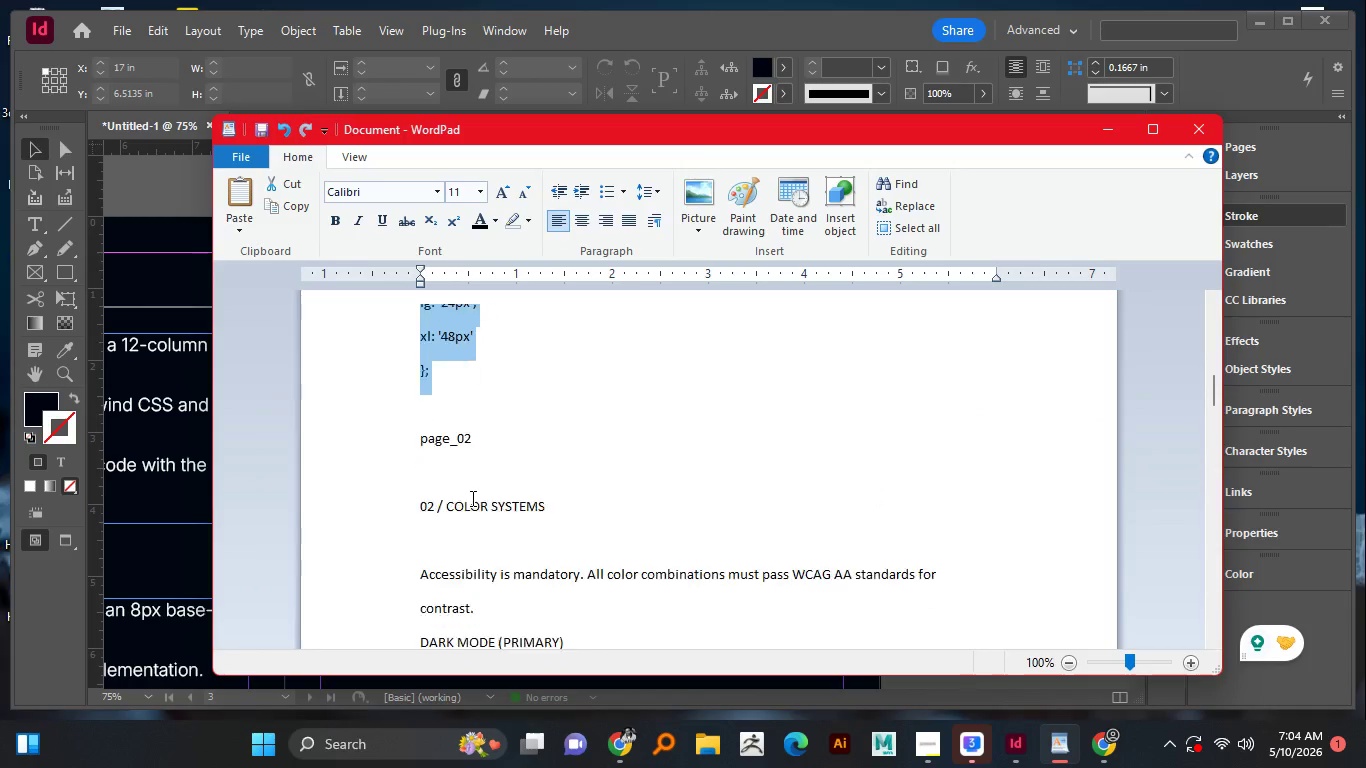 
scroll: coordinate [471, 498], scroll_direction: none, amount: 0.0
 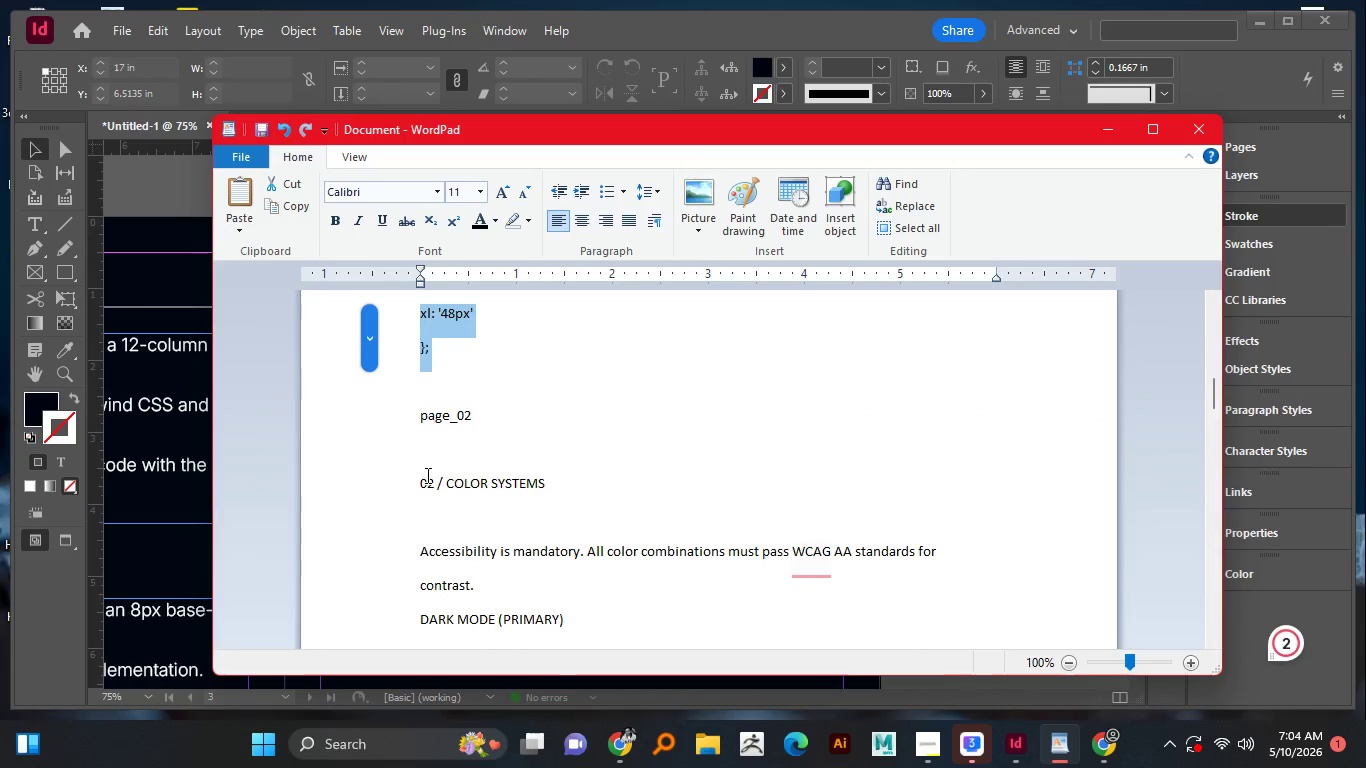 
scroll: coordinate [426, 475], scroll_direction: down, amount: 1.0
 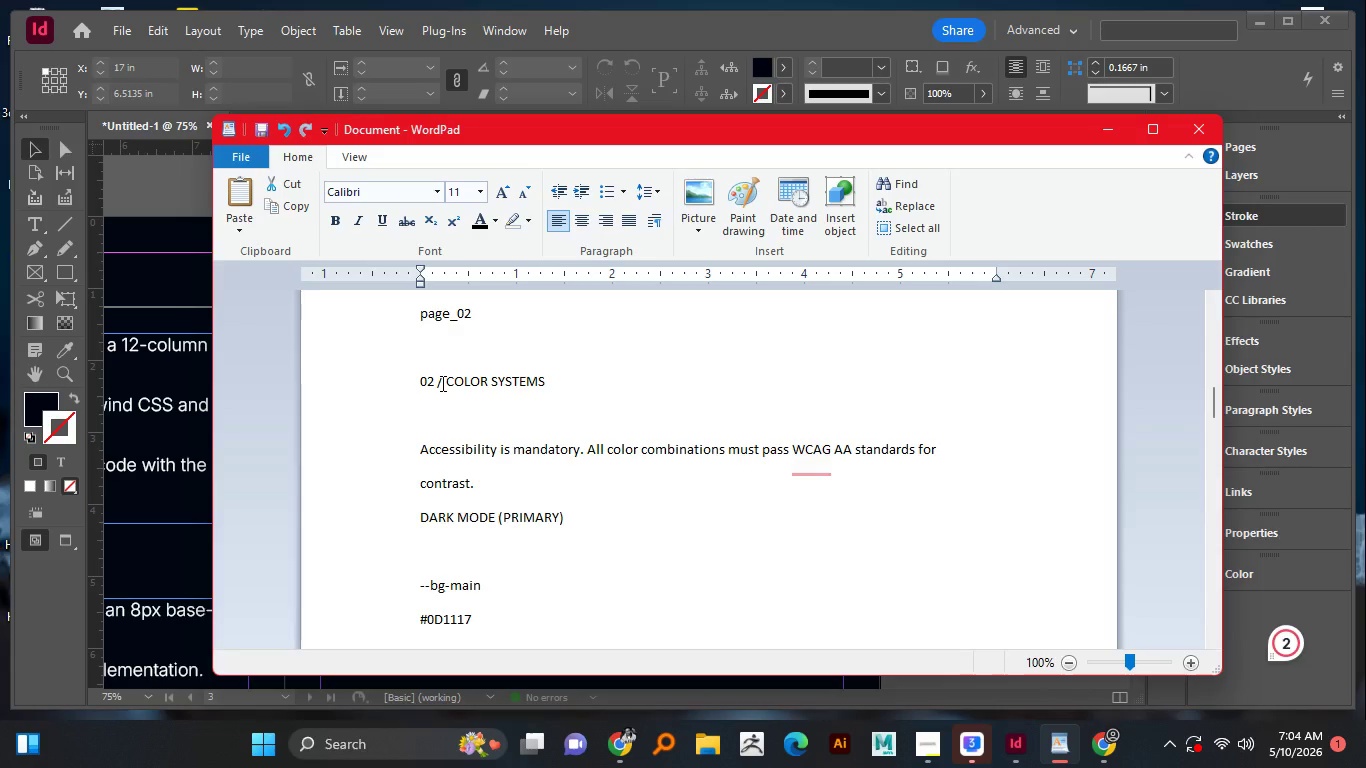 
wait(15.6)
 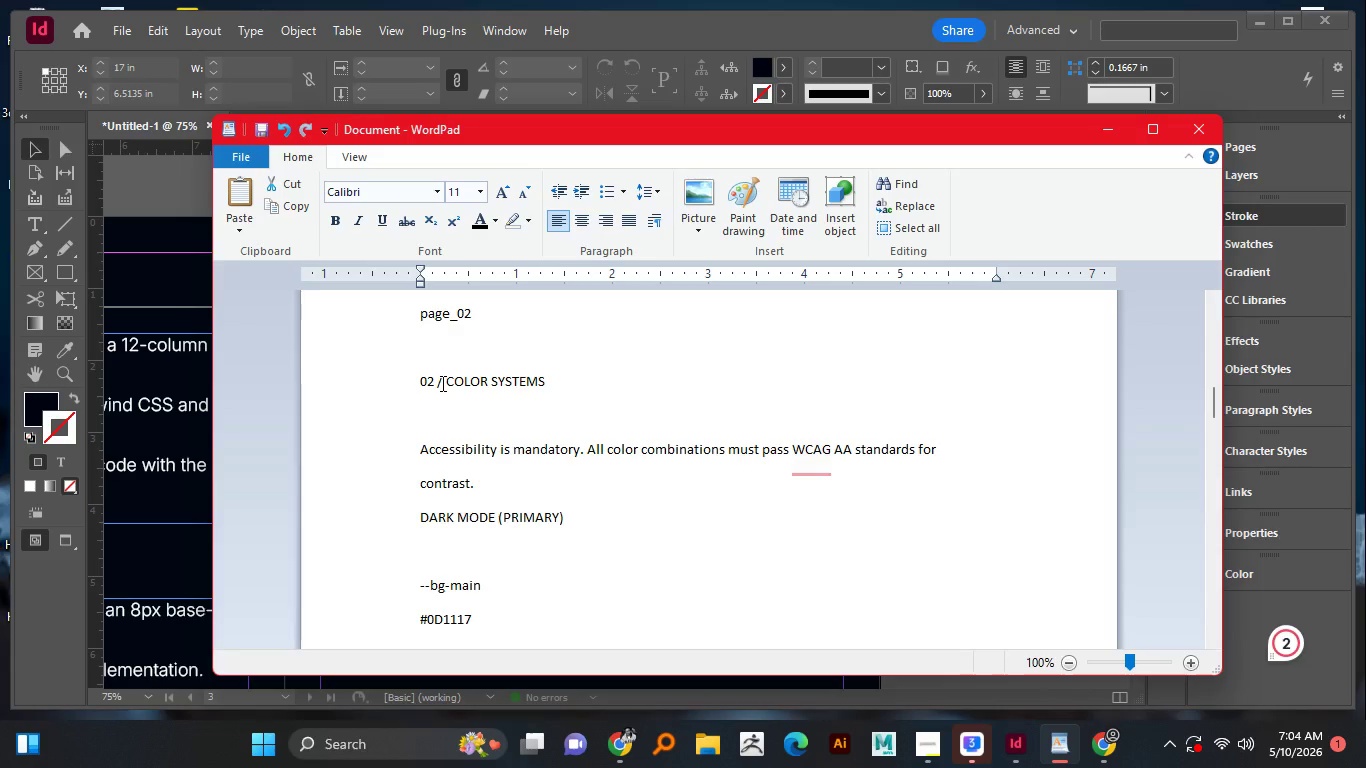 
left_click_drag(start_coordinate=[417, 379], to_coordinate=[481, 380])
 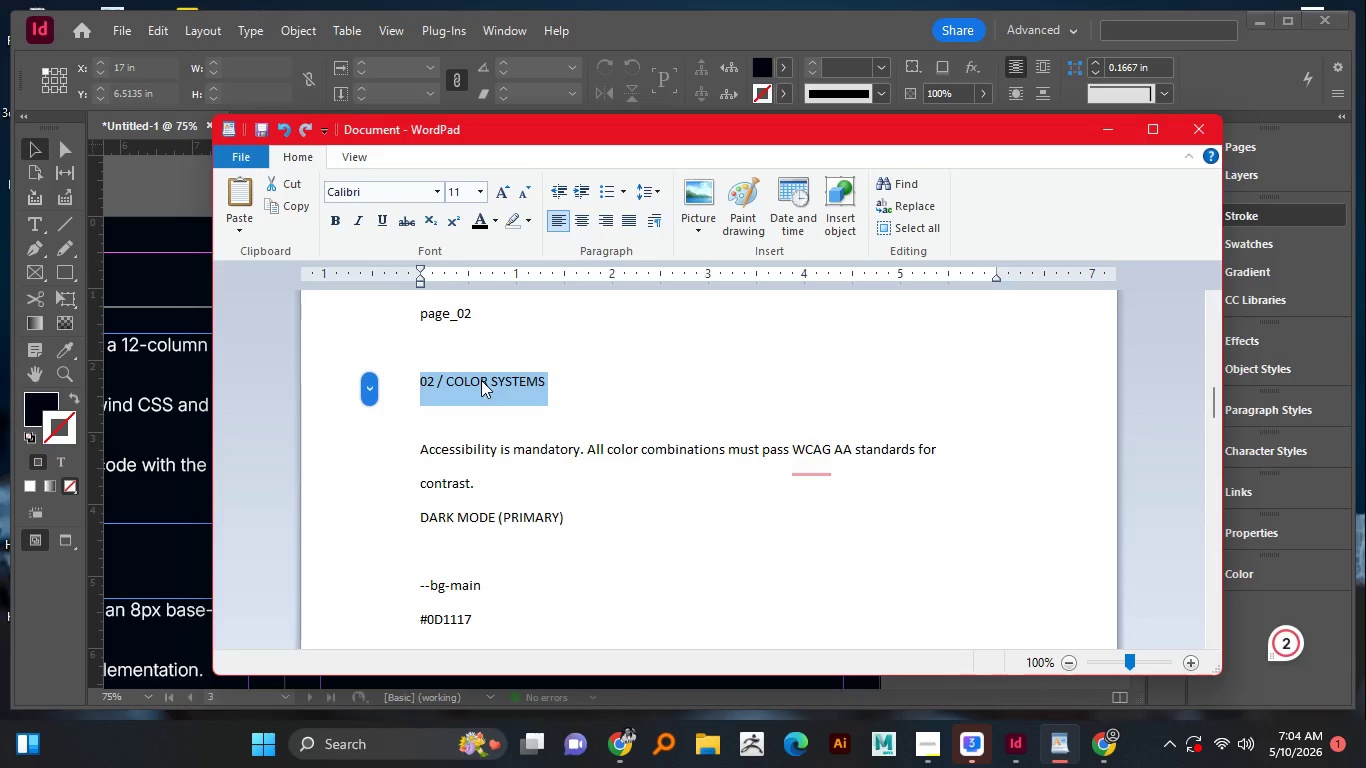 
key(Control+C)
 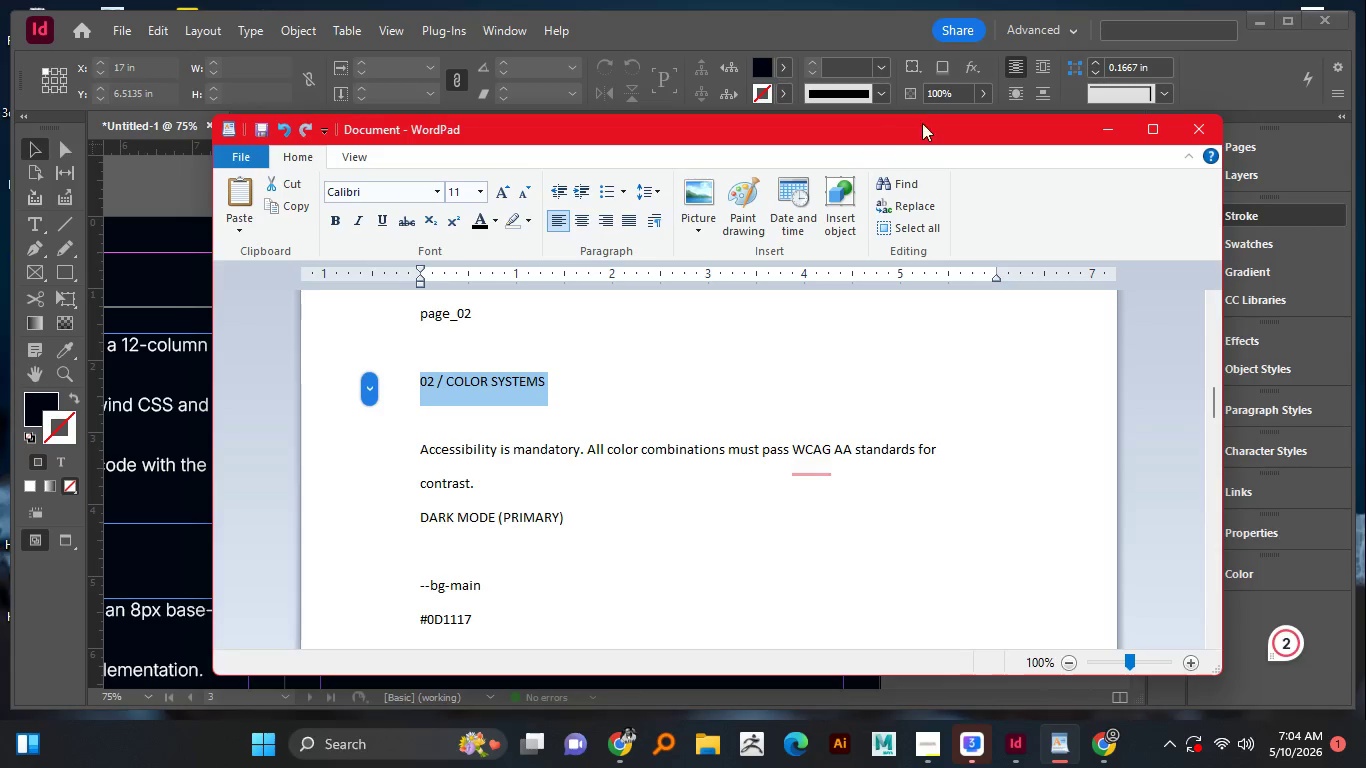 
key(Control+C)
 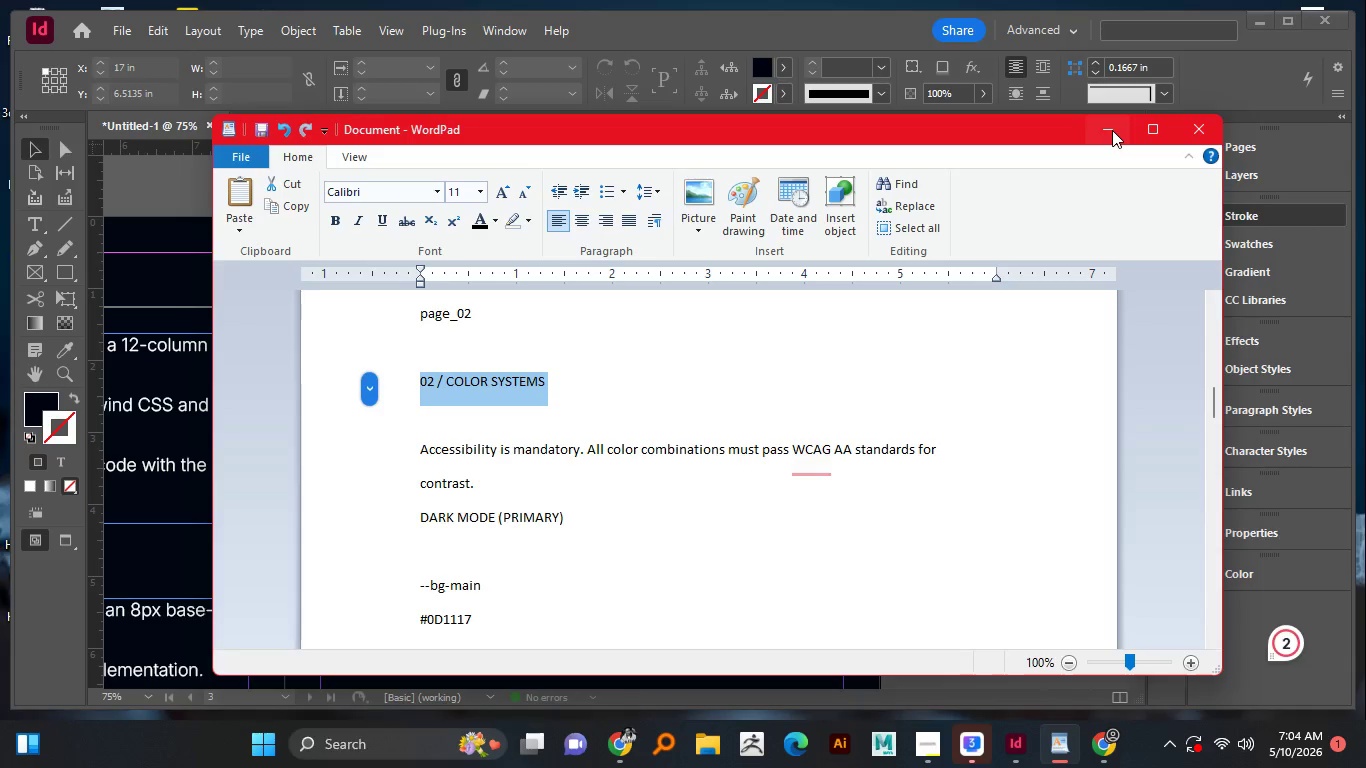 
left_click([1112, 130])
 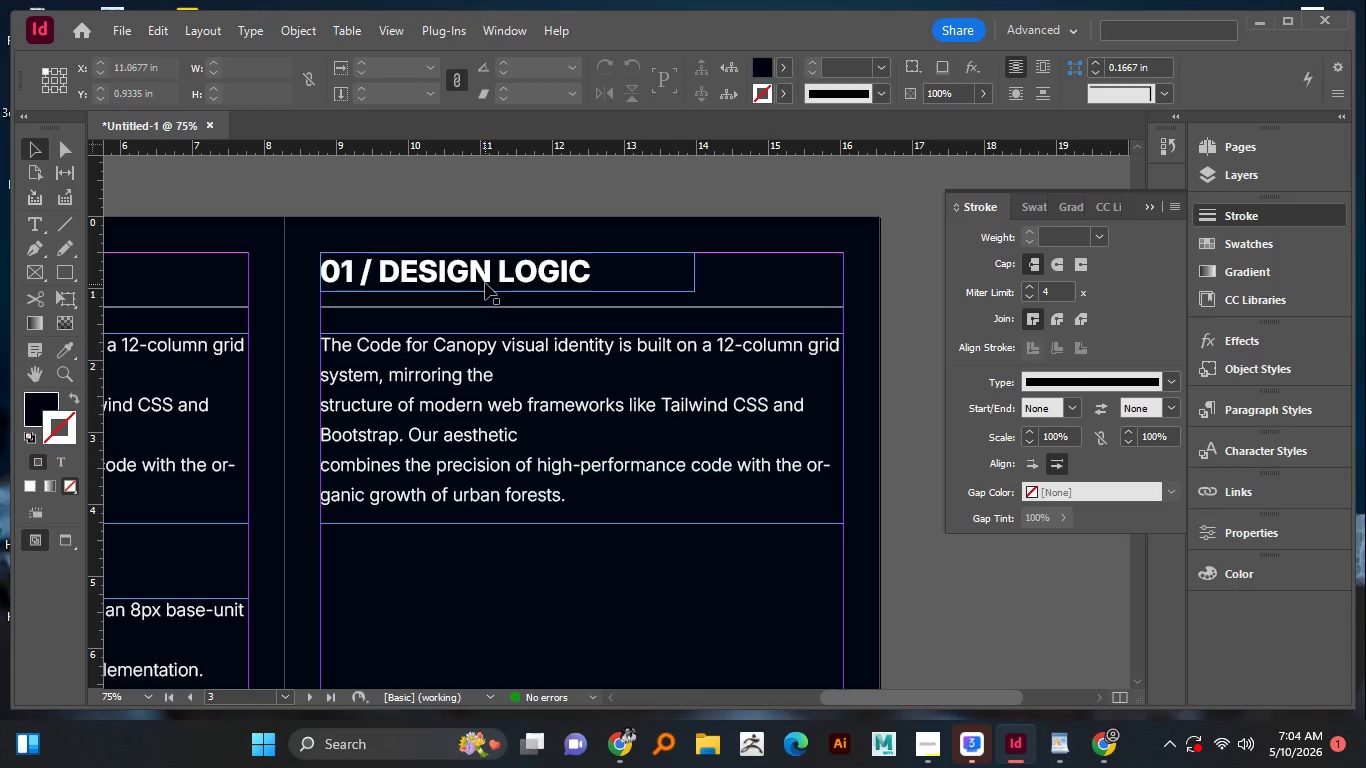 
left_click([488, 280])
 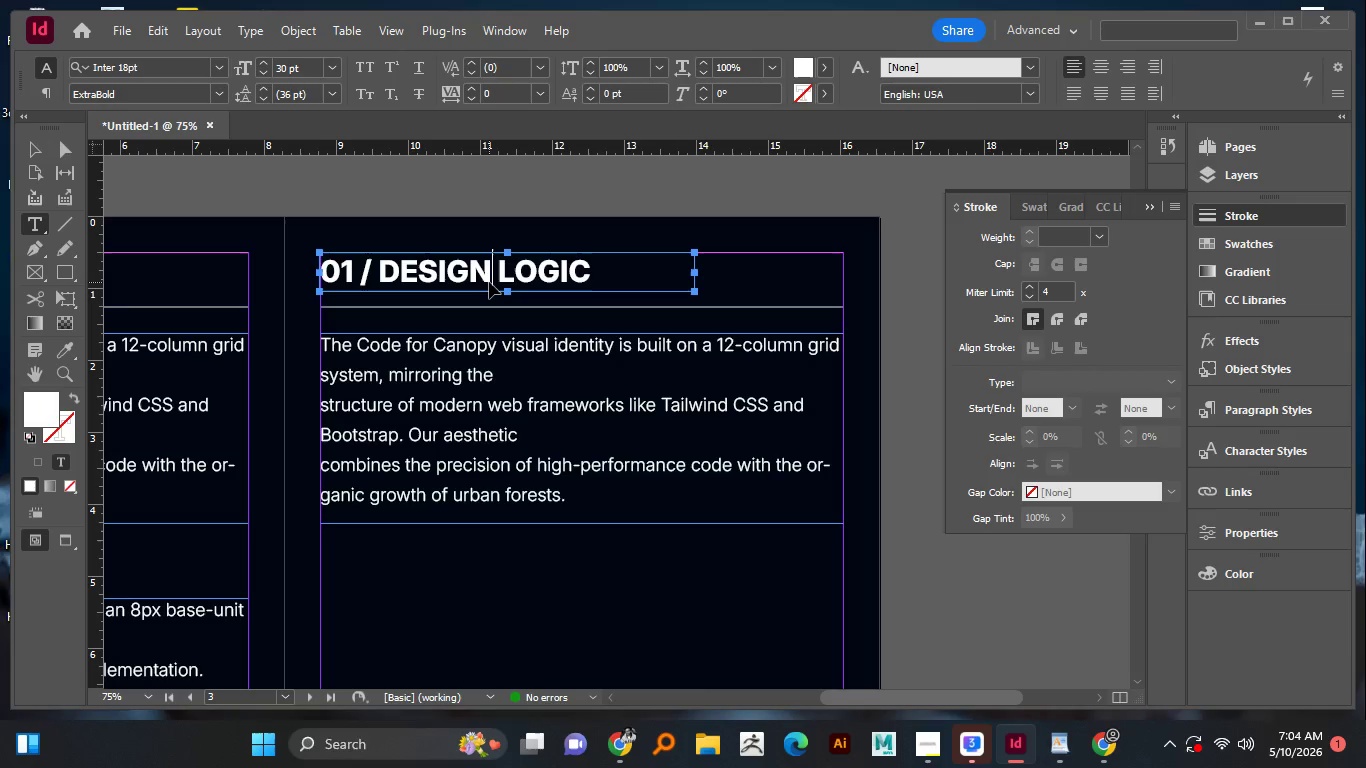 
key(Control+A)
 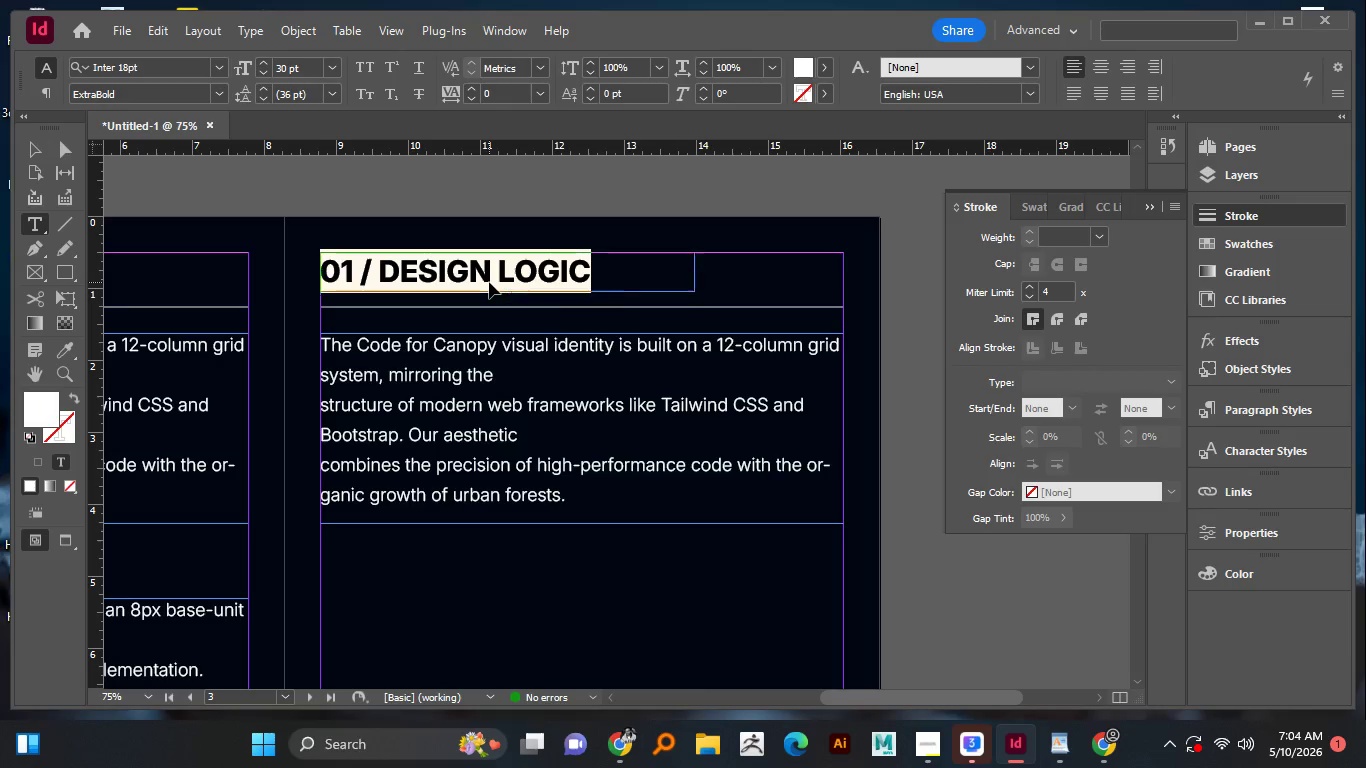 
key(Control+V)
 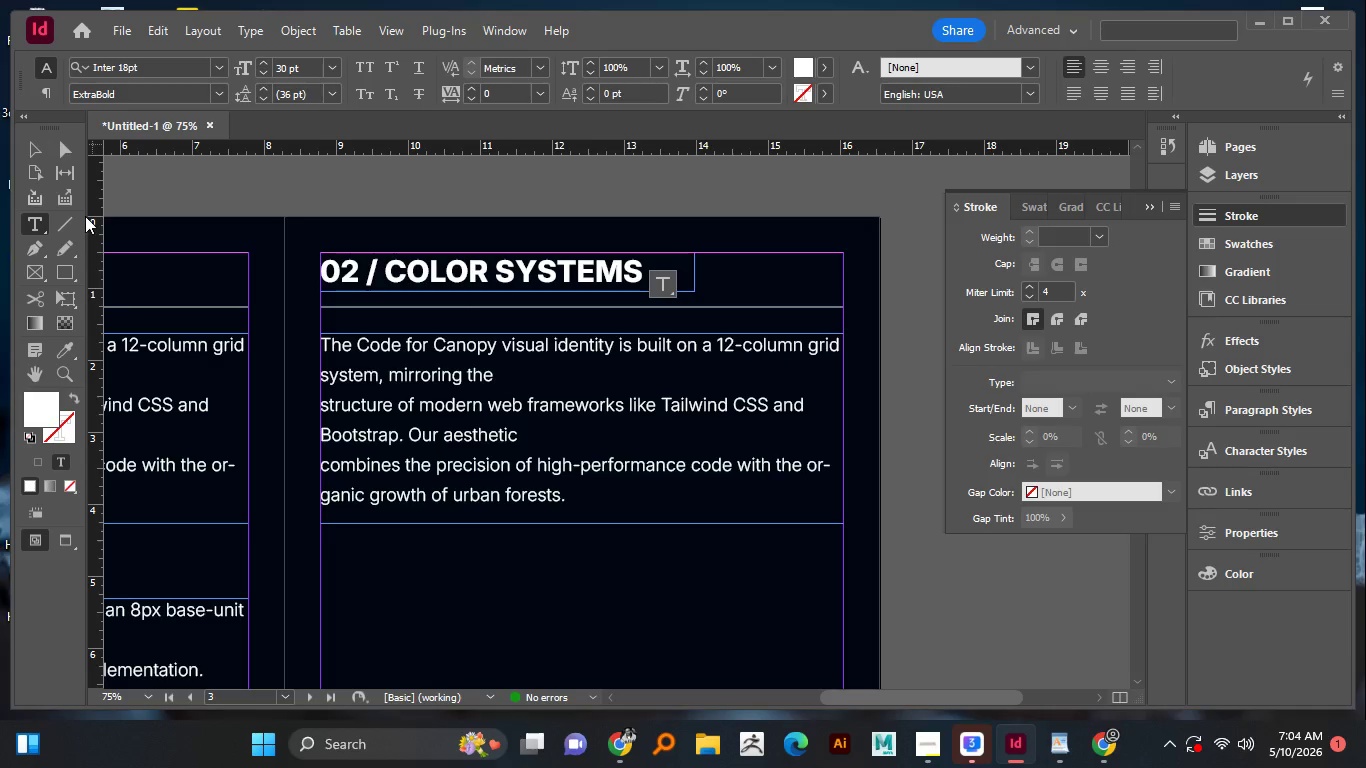 
left_click([26, 148])
 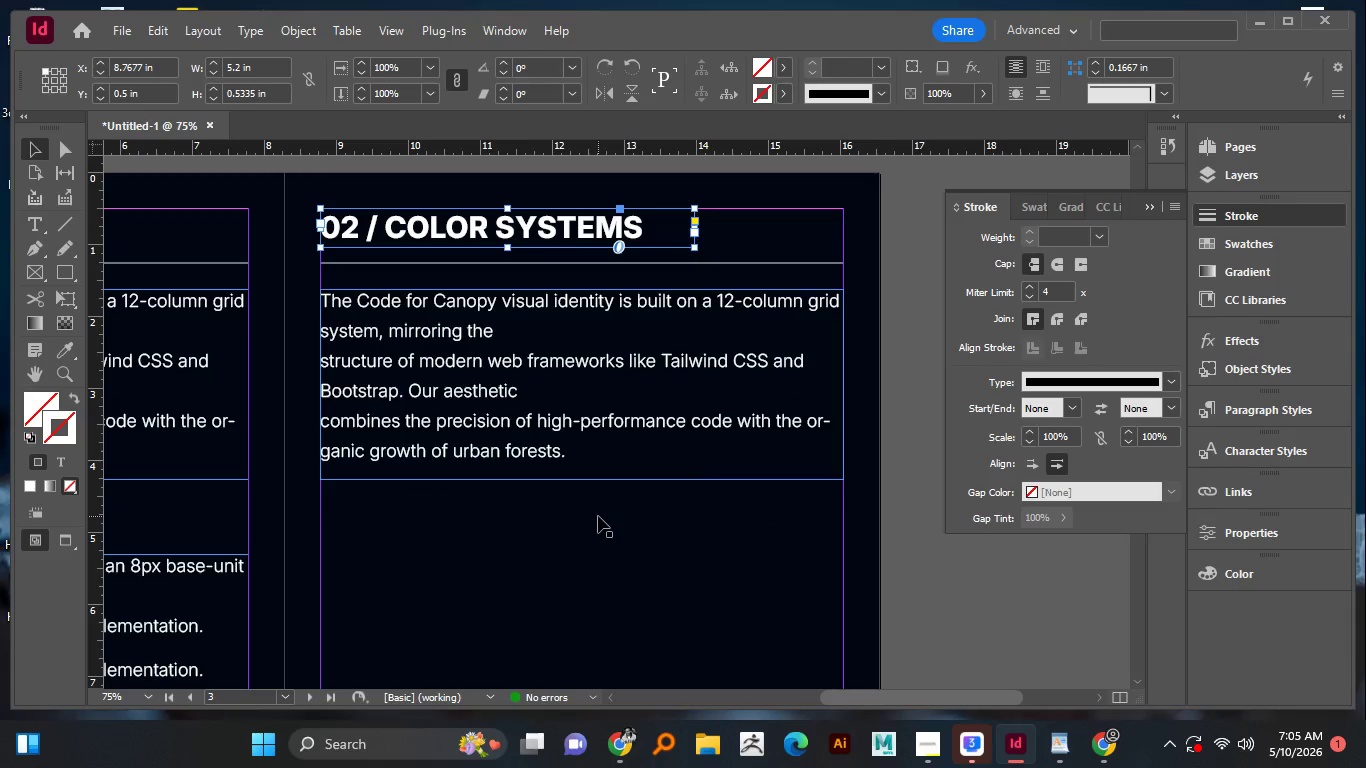 
scroll: coordinate [598, 516], scroll_direction: down, amount: 2.0
 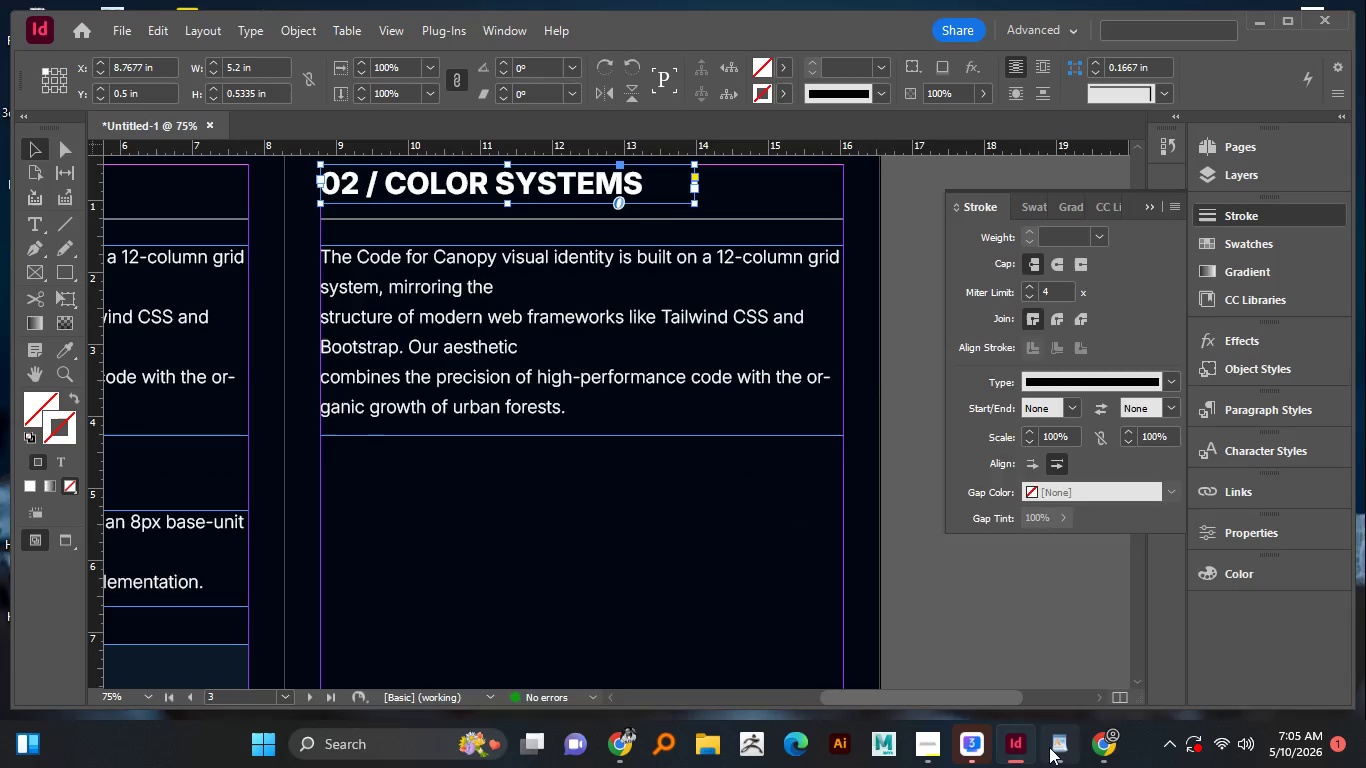 
left_click([1049, 747])
 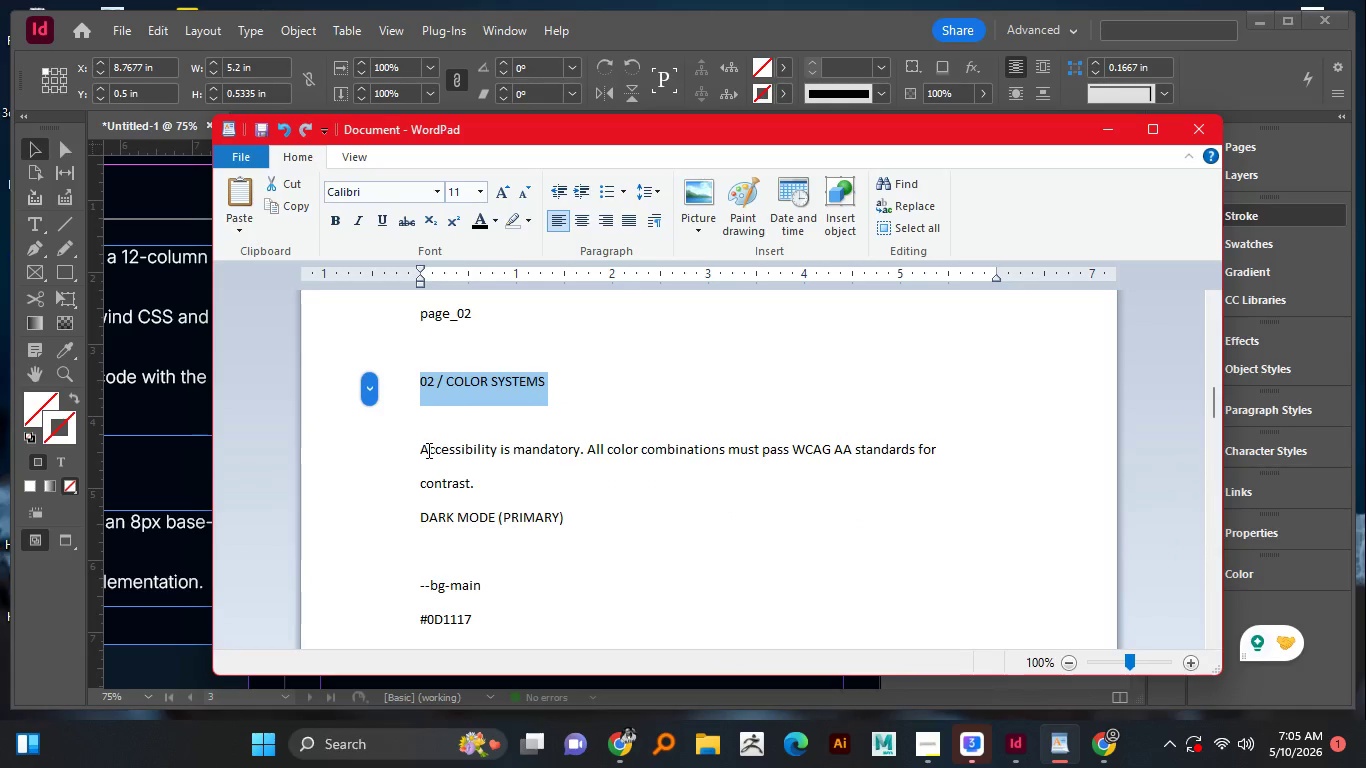 
left_click_drag(start_coordinate=[427, 450], to_coordinate=[488, 480])
 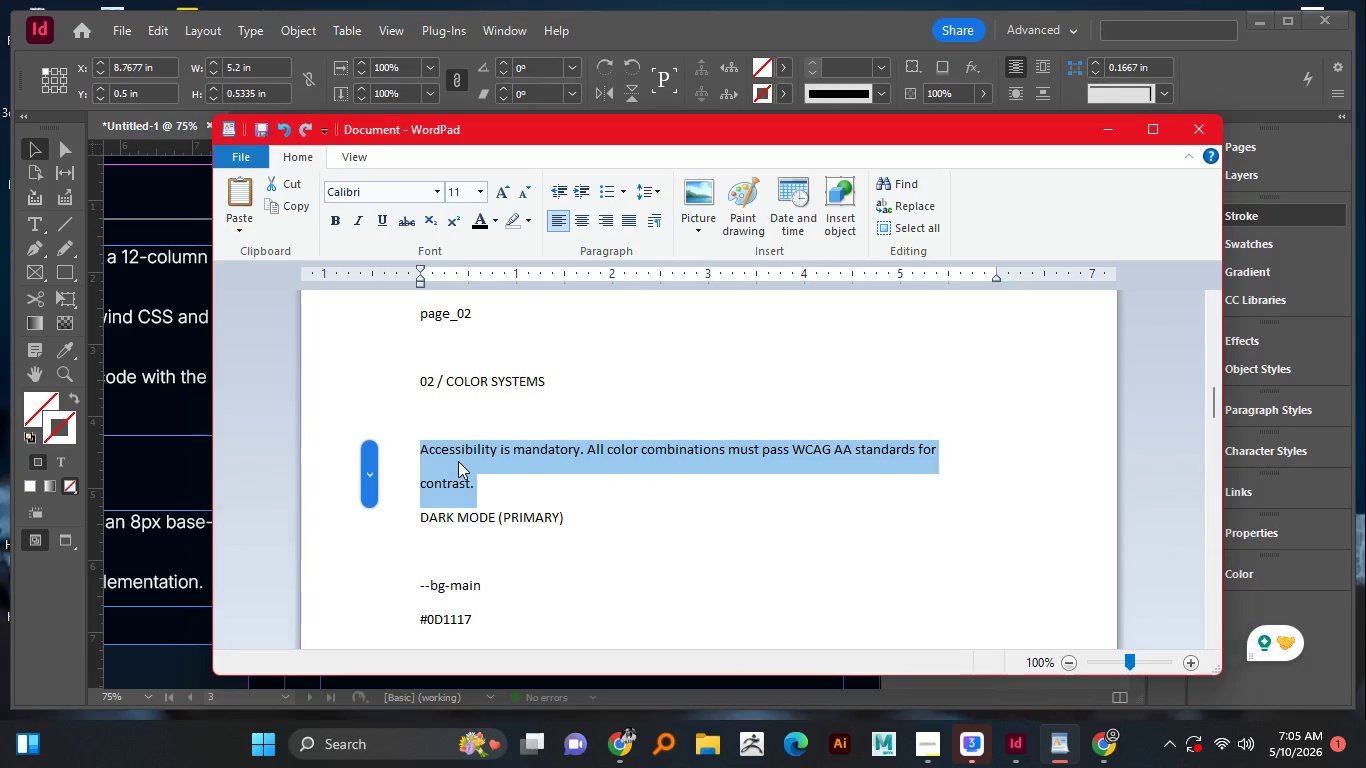 
key(Control+C)
 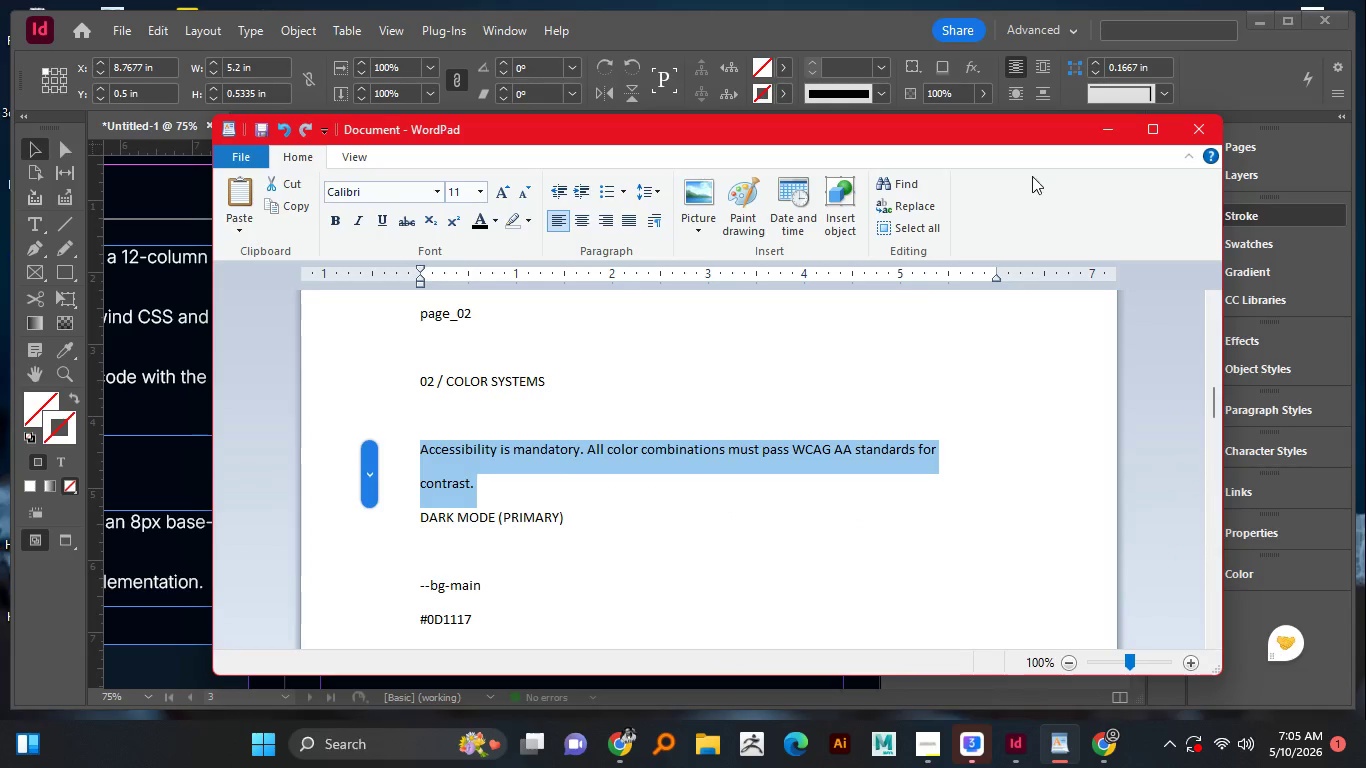 
key(Control+C)
 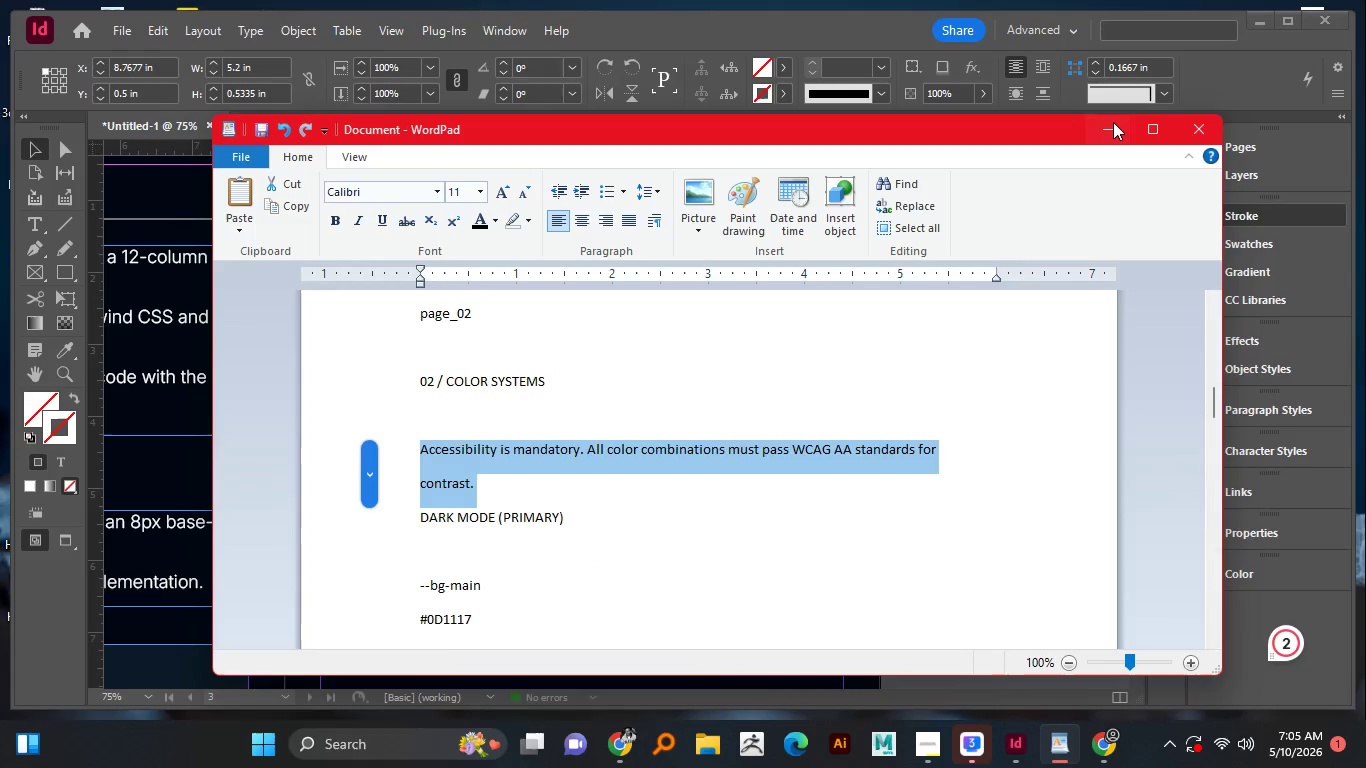 
left_click([1113, 122])
 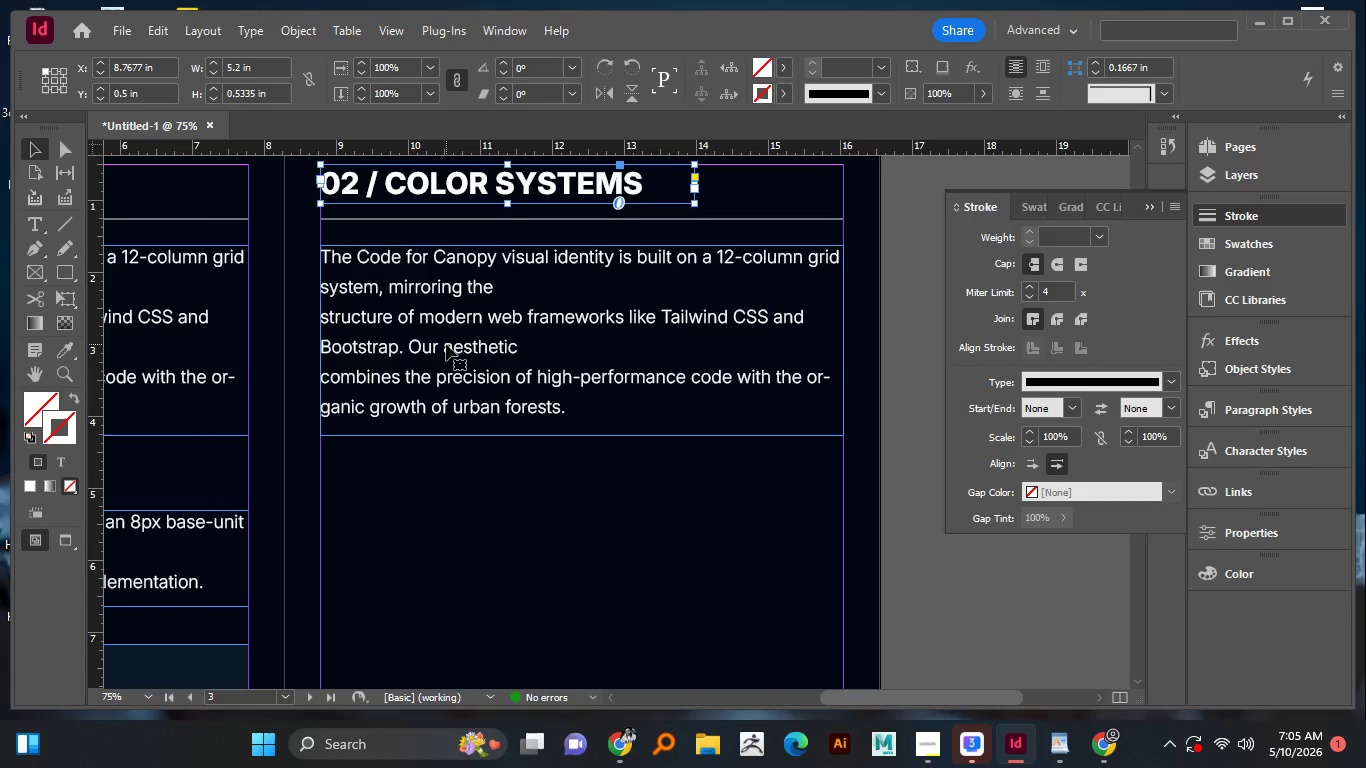 
double_click([446, 344])
 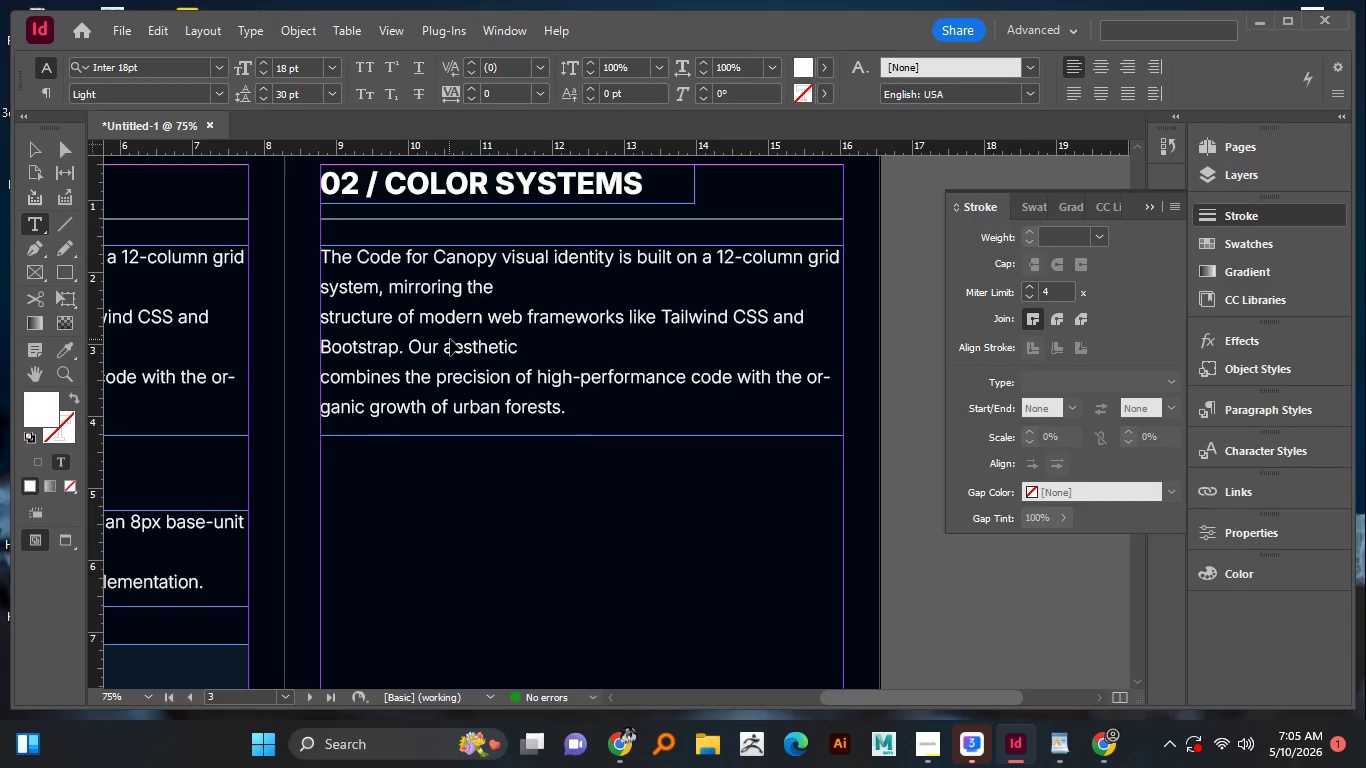 
key(Control+A)
 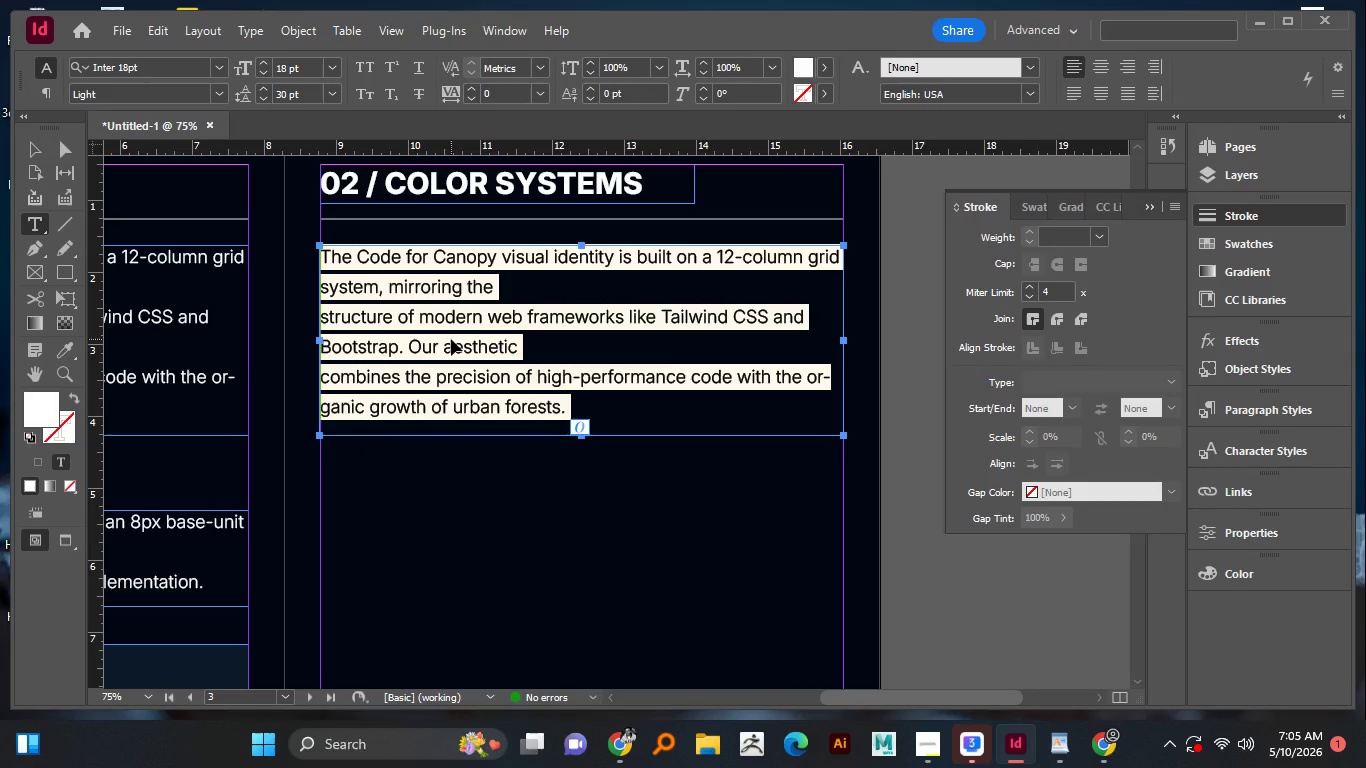 
key(Control+V)
 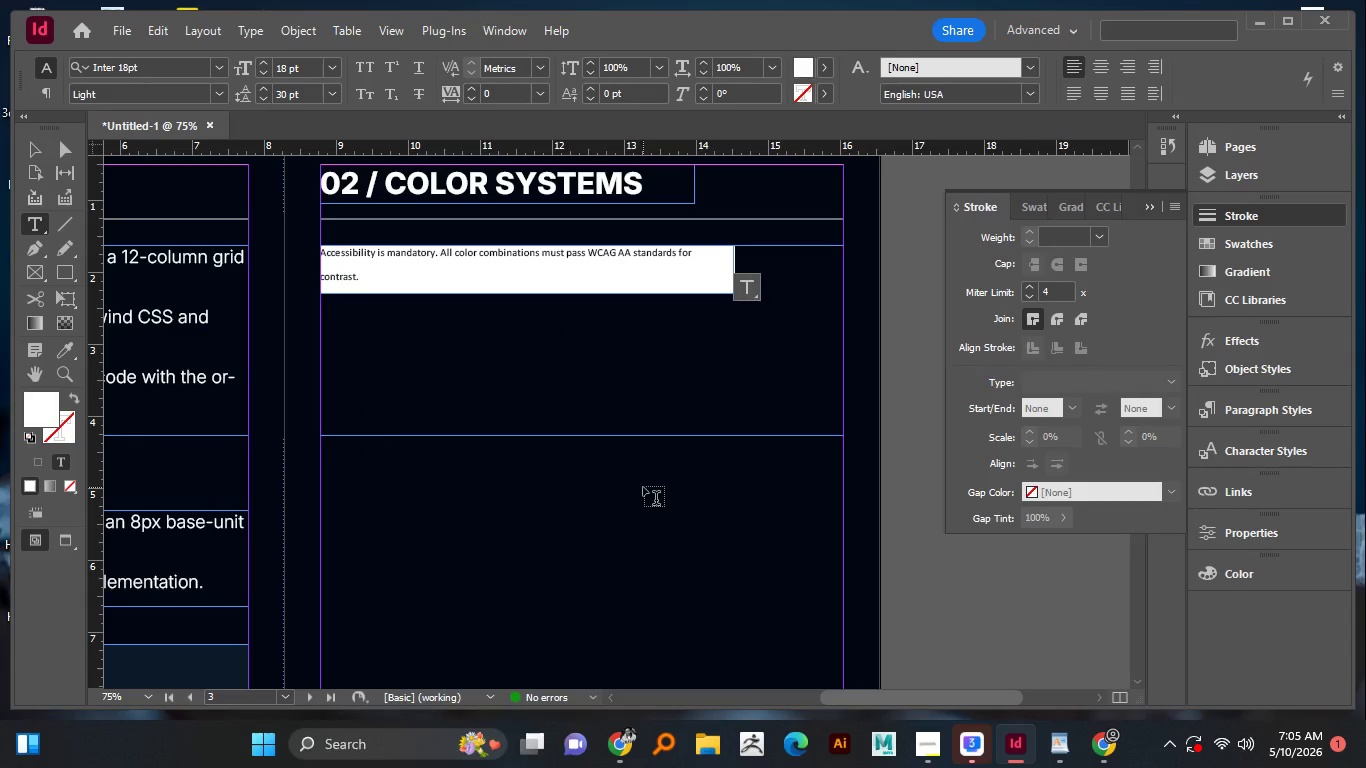 
wait(18.34)
 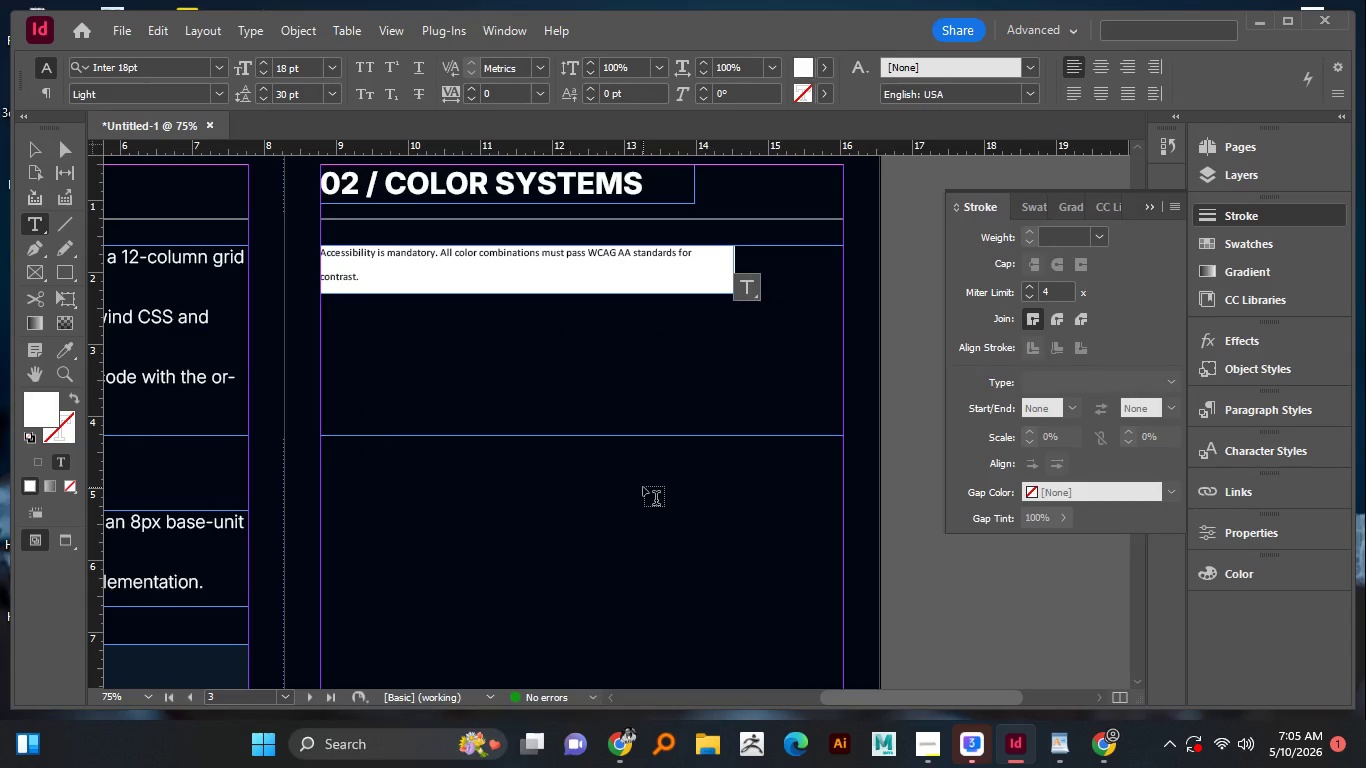 
key(Control+Z)
 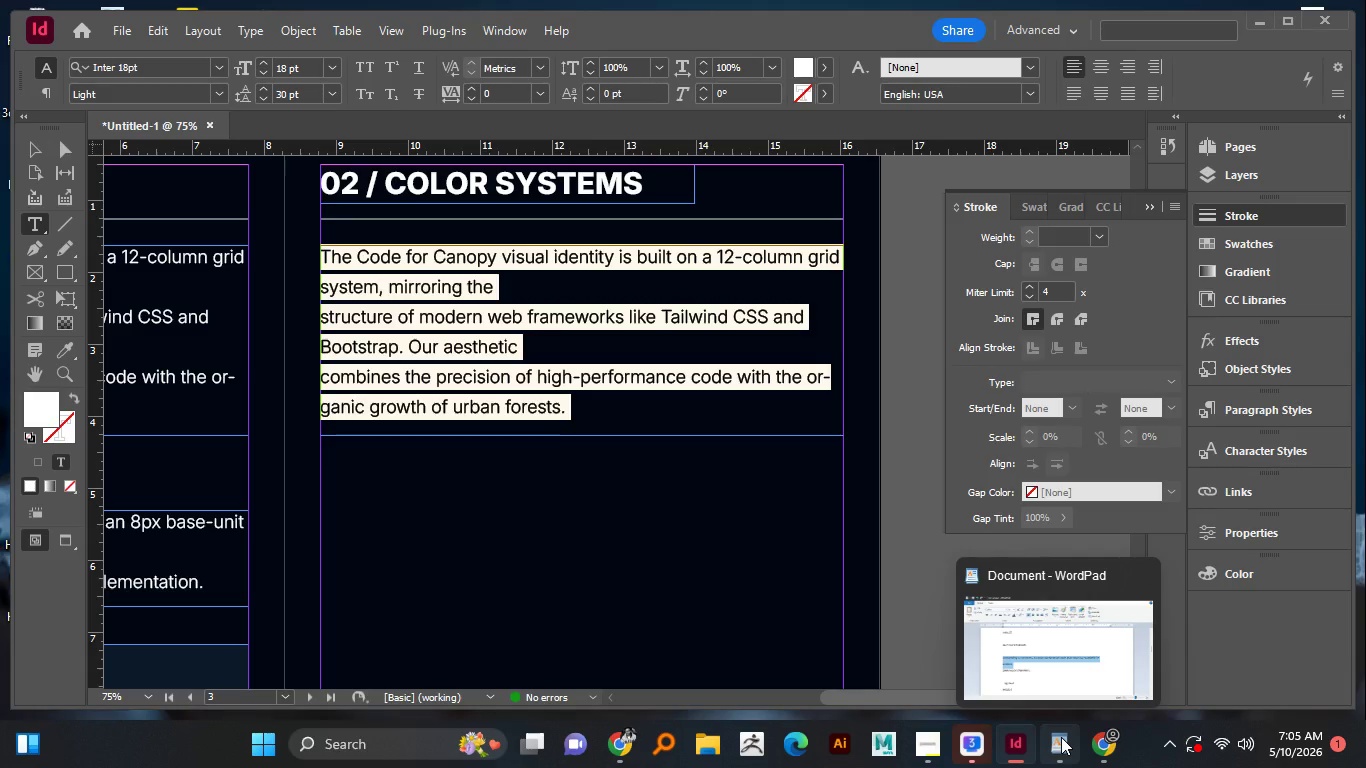 
wait(7.2)
 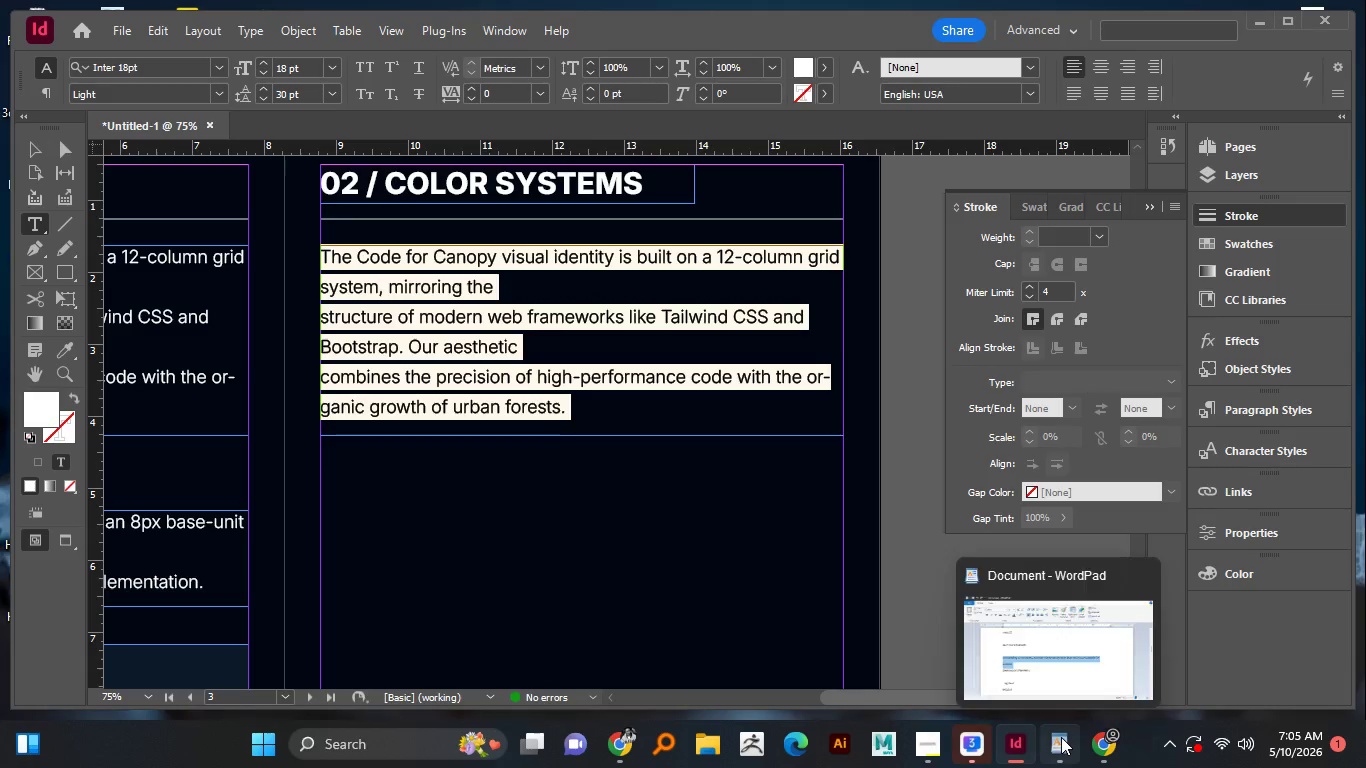 
left_click([1061, 737])
 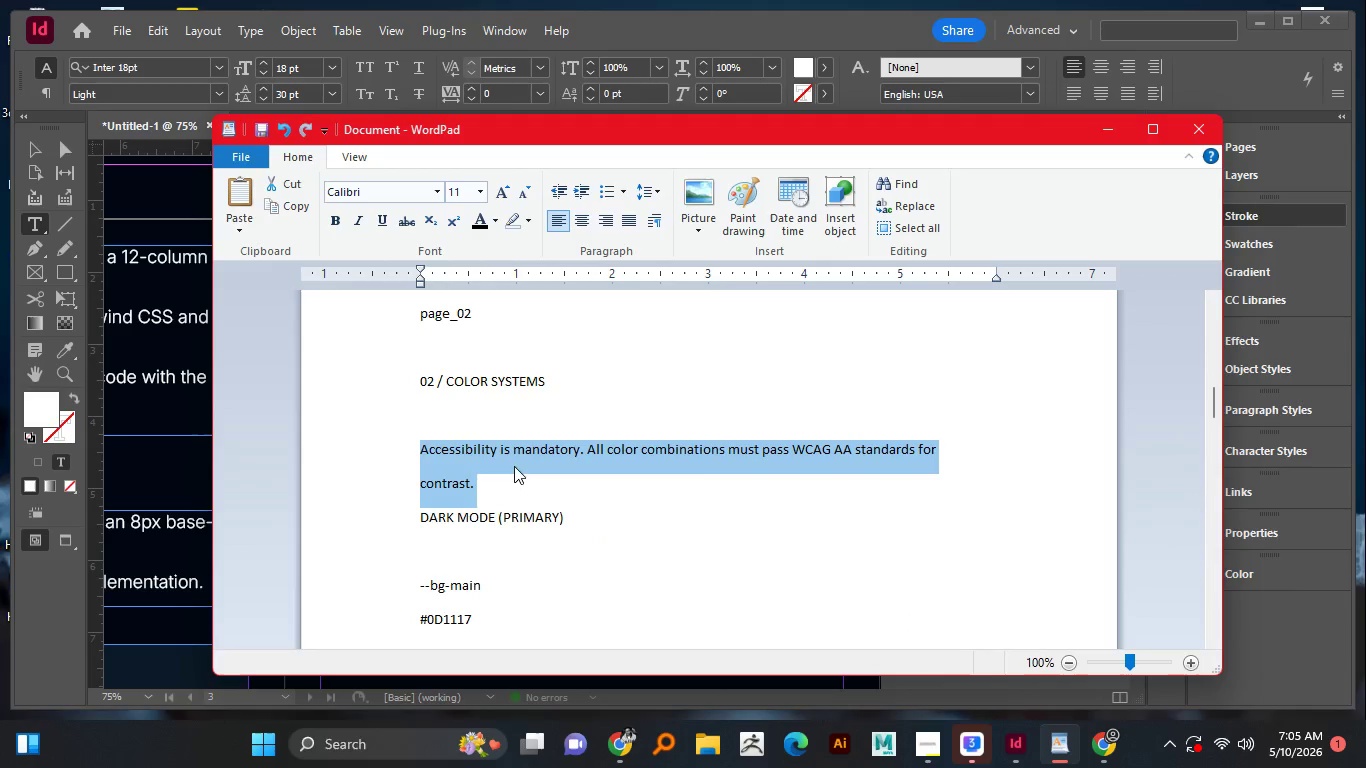 
left_click([514, 466])
 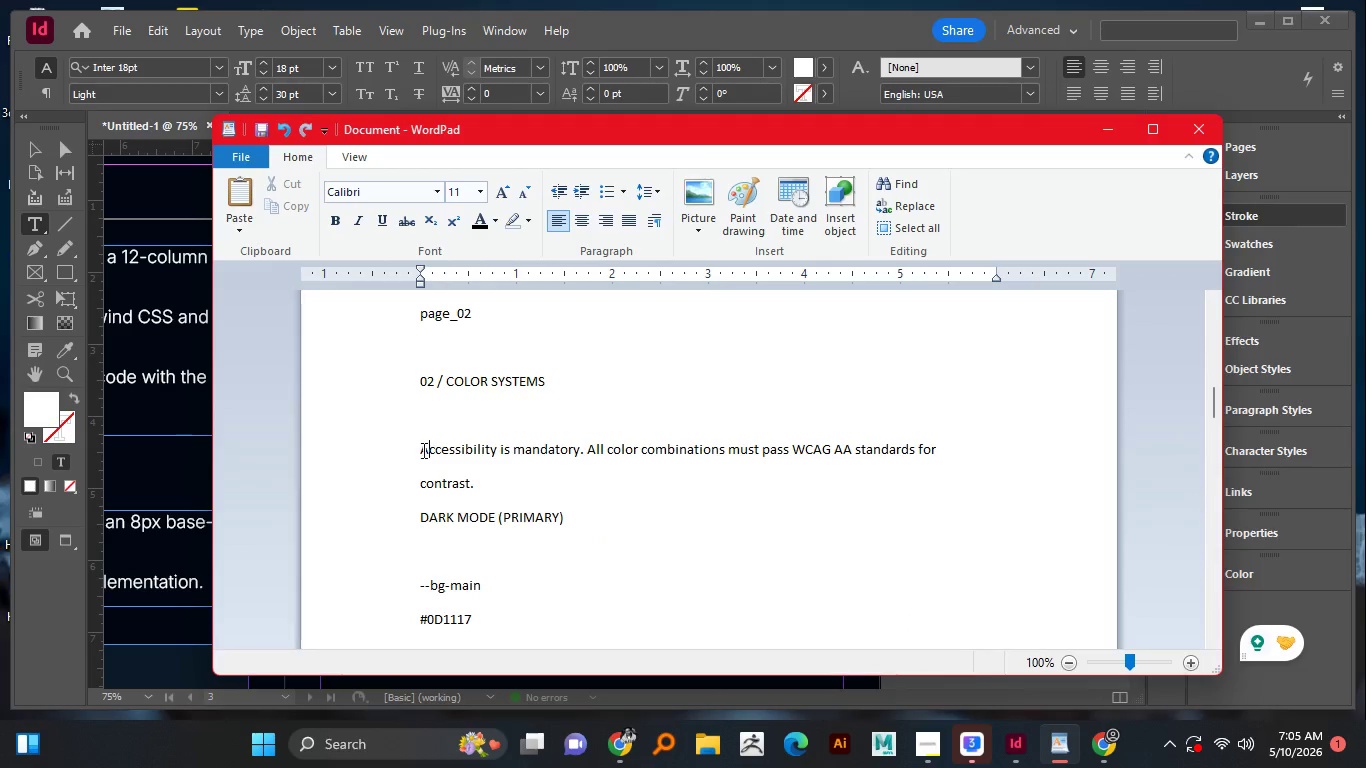 
left_click_drag(start_coordinate=[422, 453], to_coordinate=[488, 477])
 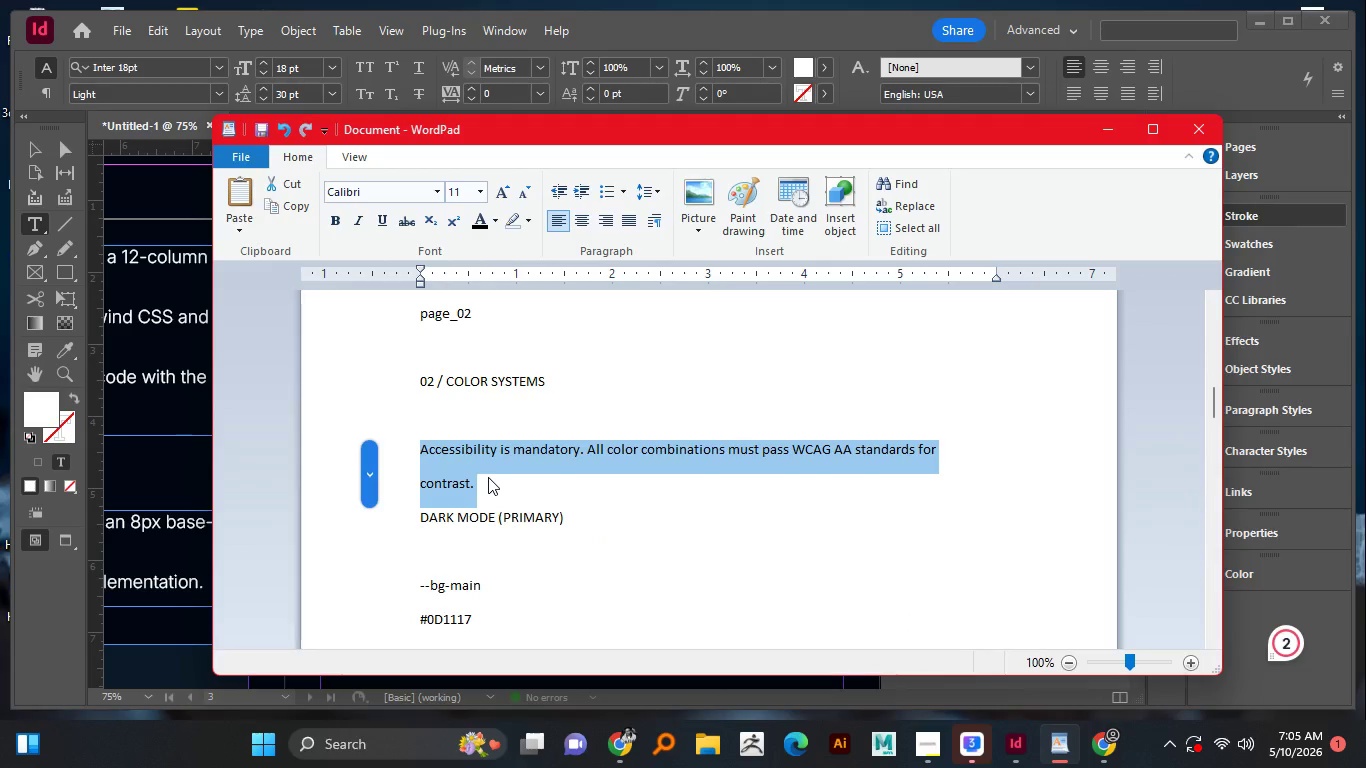 
key(Control+C)
 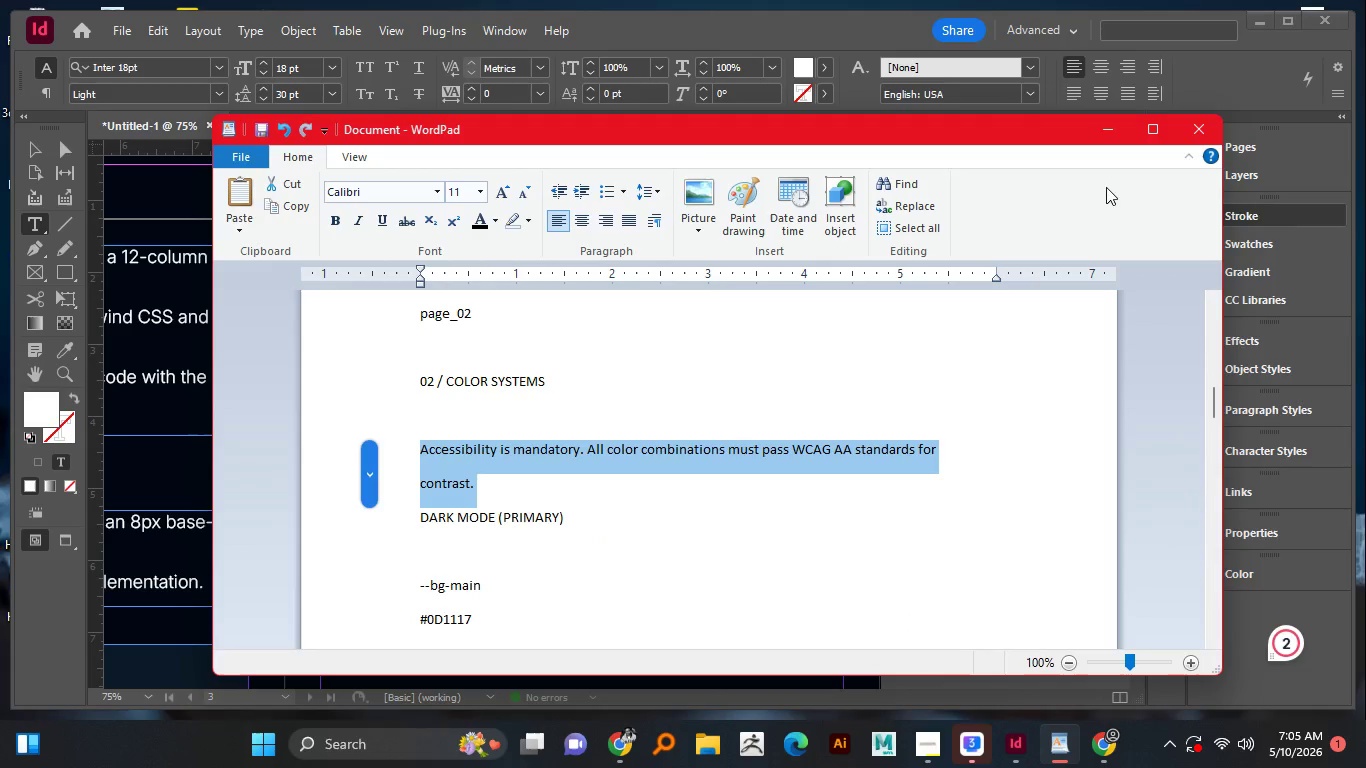 
key(Control+C)
 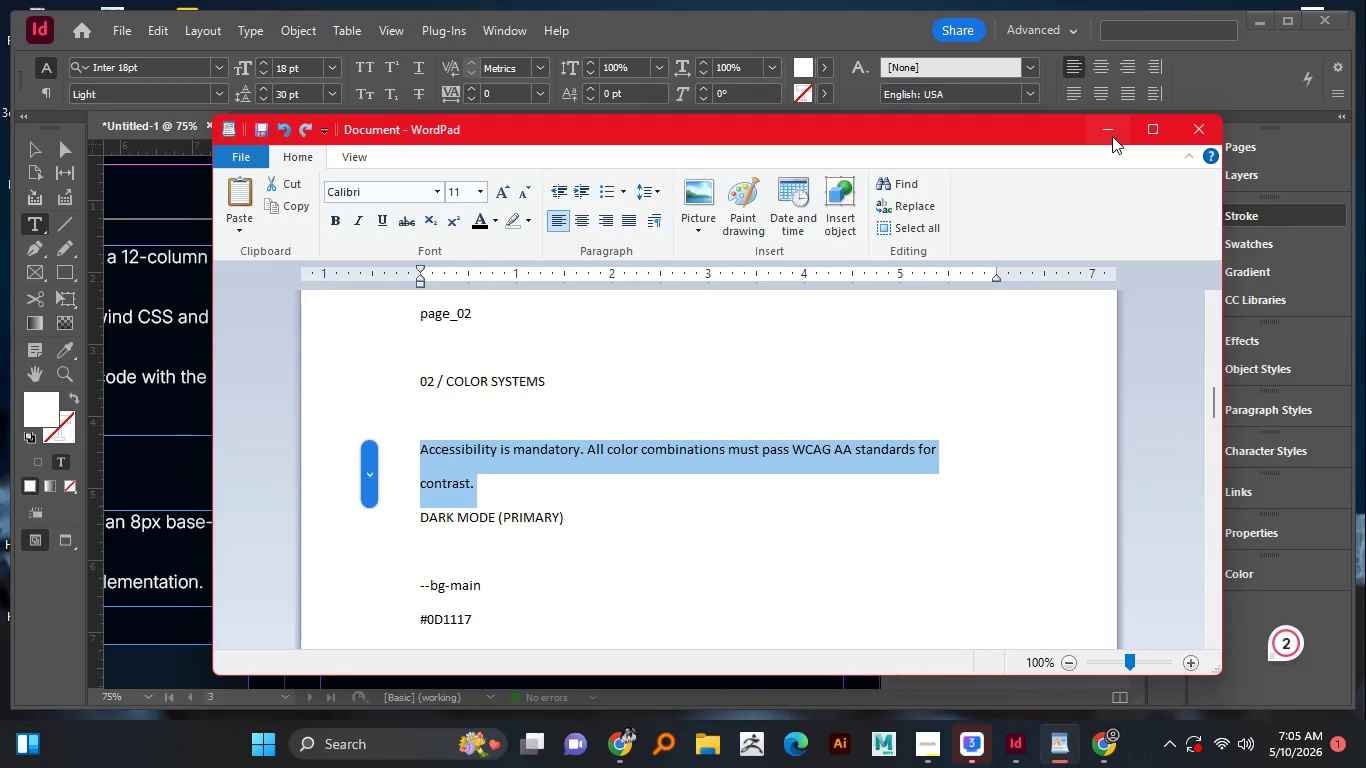 
left_click([1112, 136])
 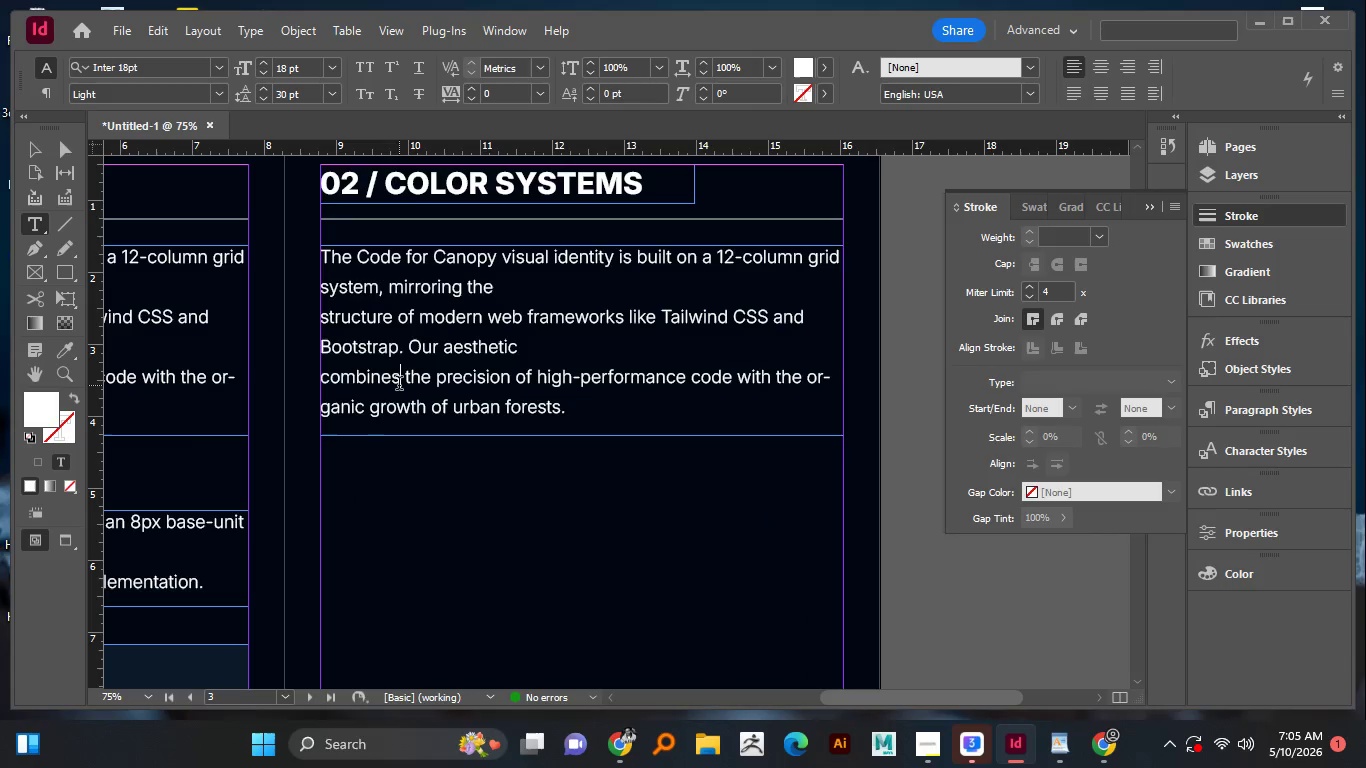 
left_click([399, 385])
 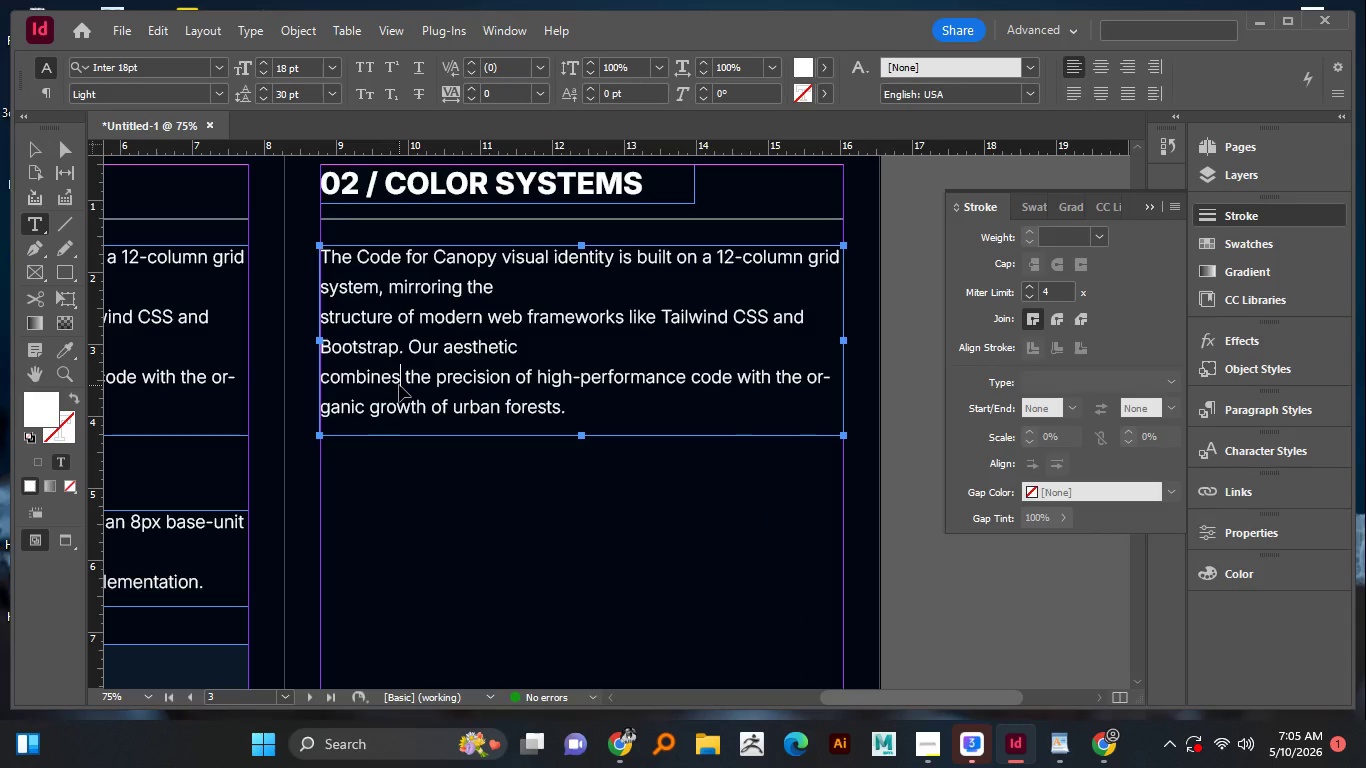 
key(Control+A)
 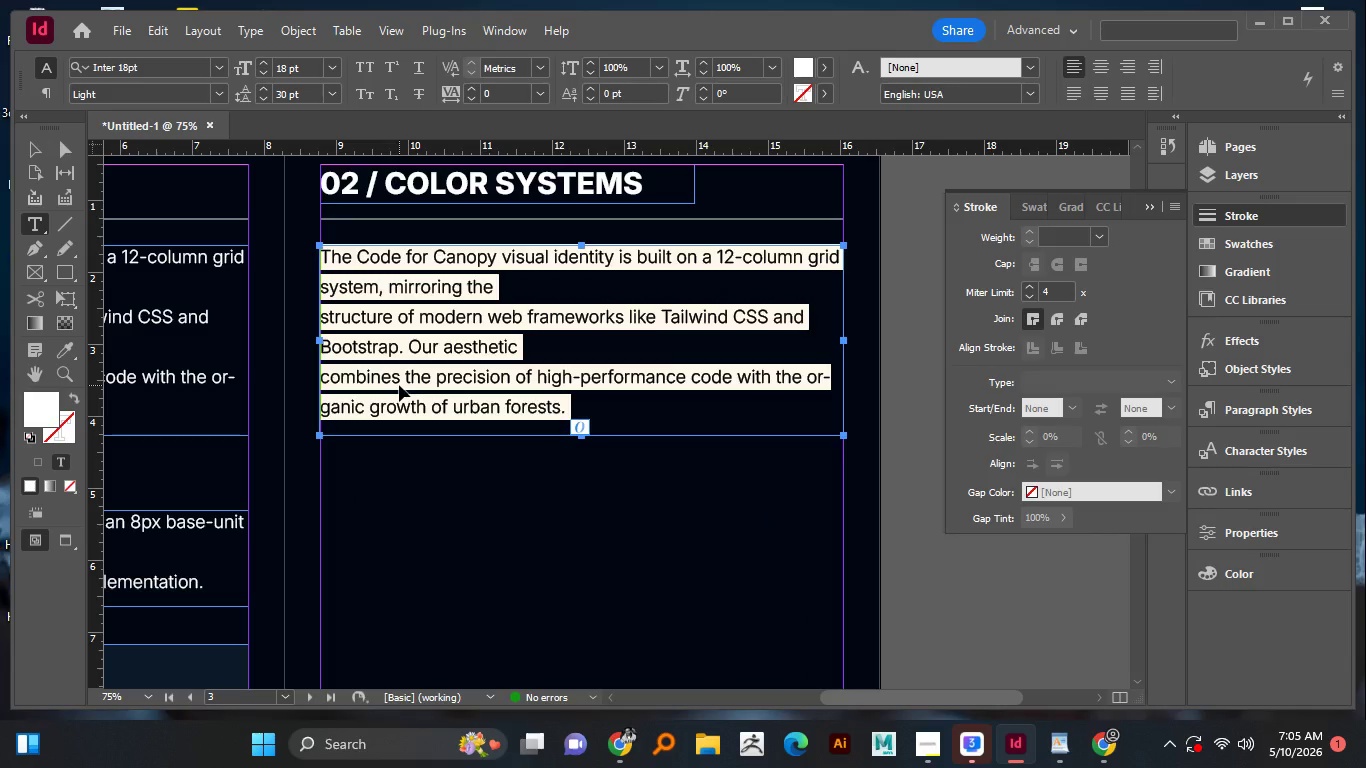 
key(Control+V)
 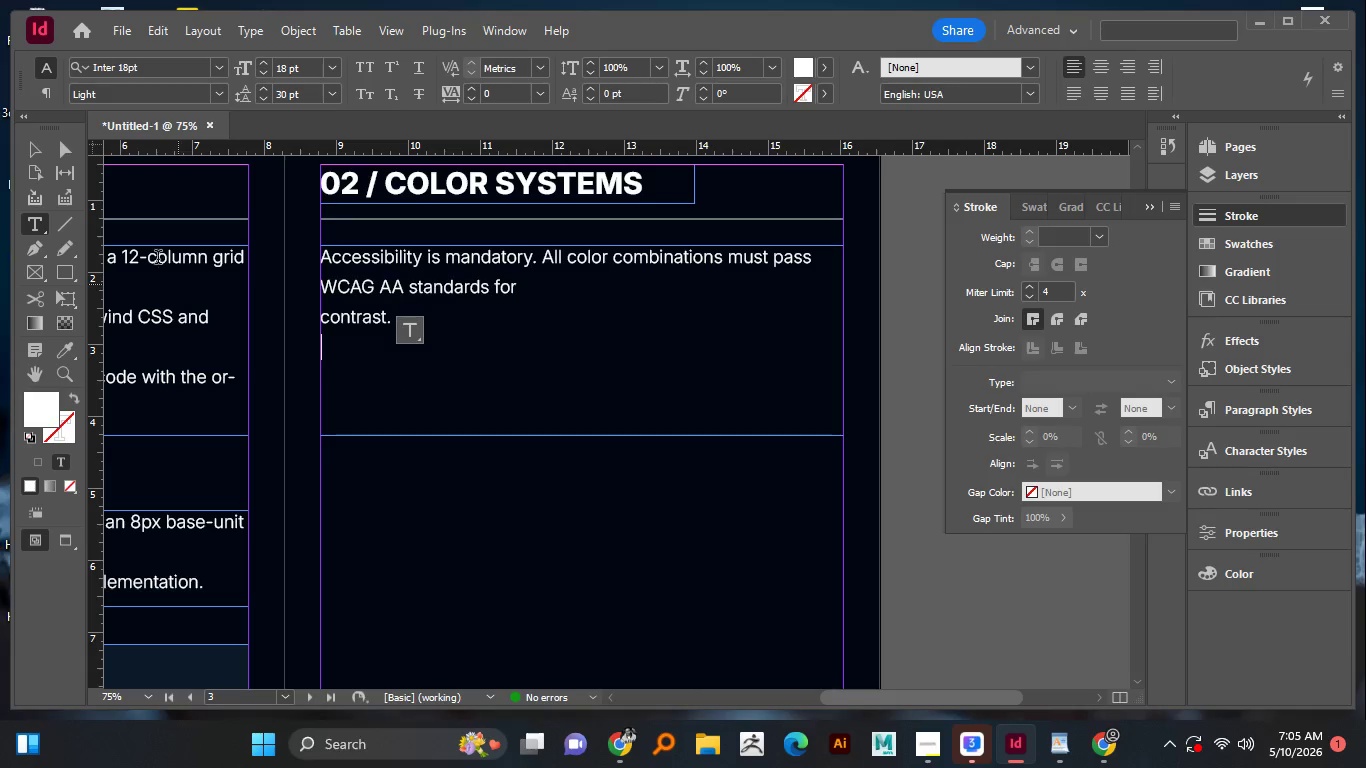 
left_click([23, 149])
 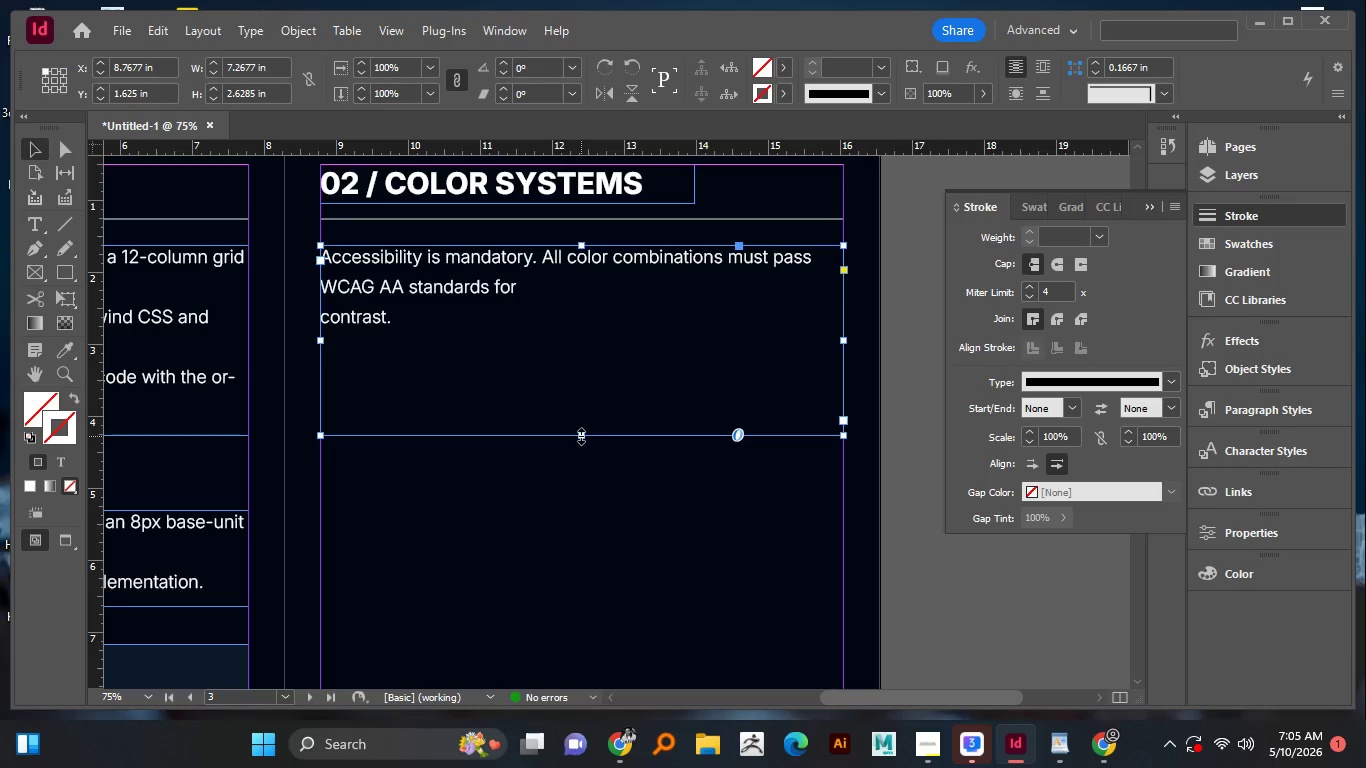 
left_click_drag(start_coordinate=[581, 436], to_coordinate=[578, 346])
 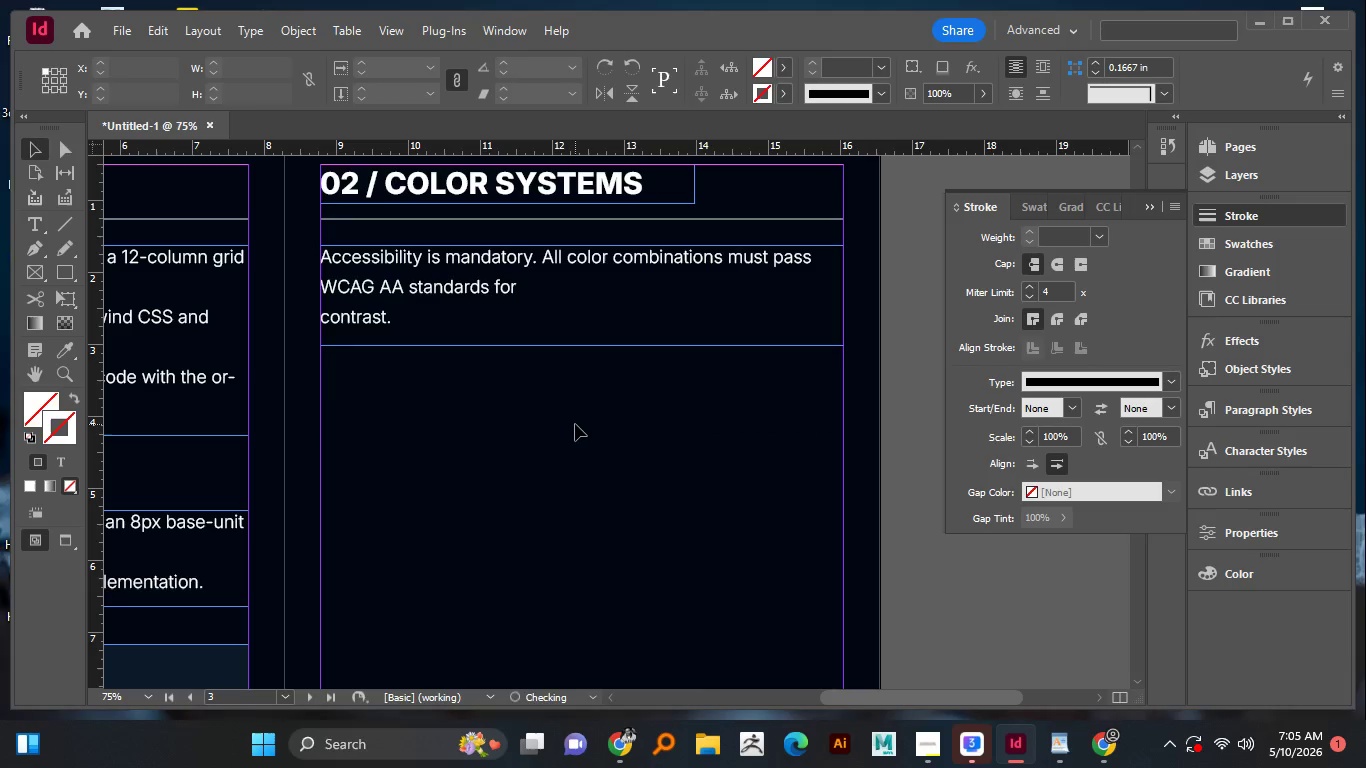 
left_click([575, 424])
 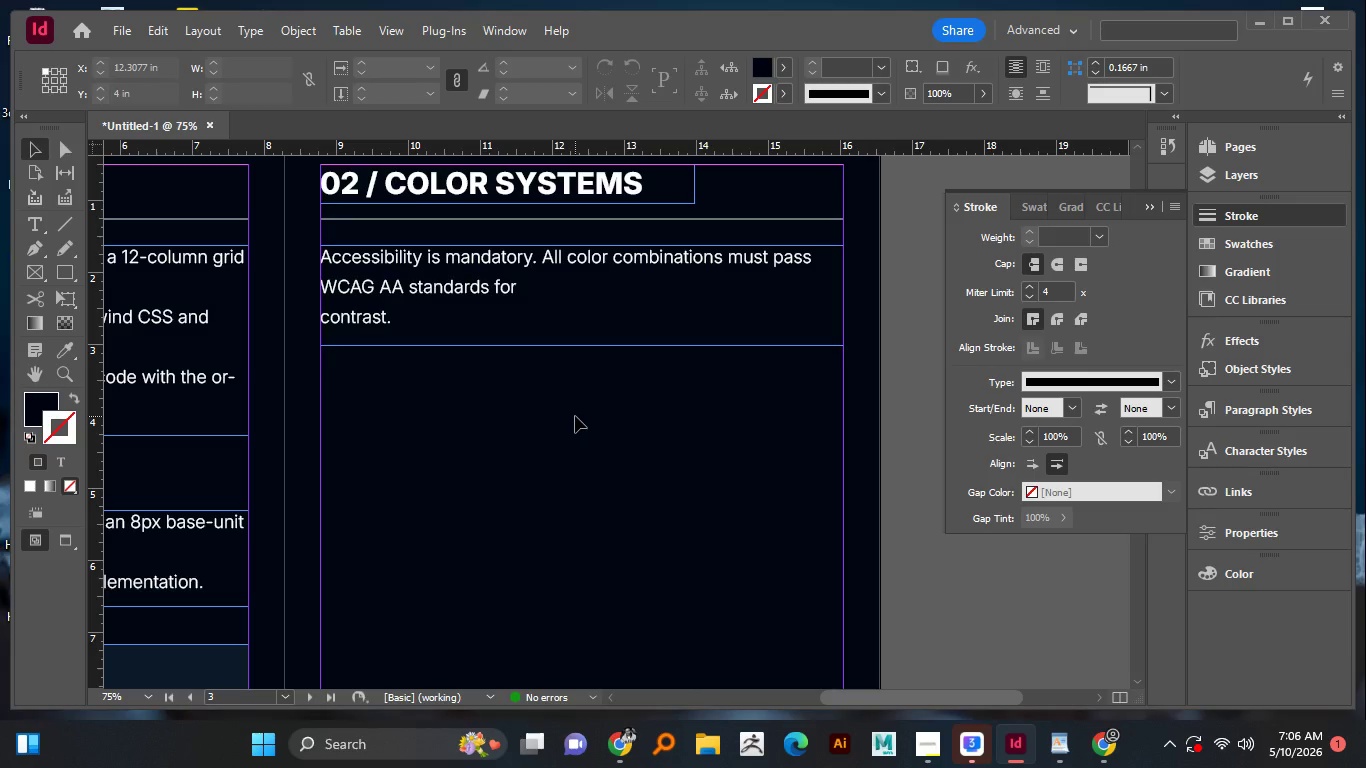 
wait(7.19)
 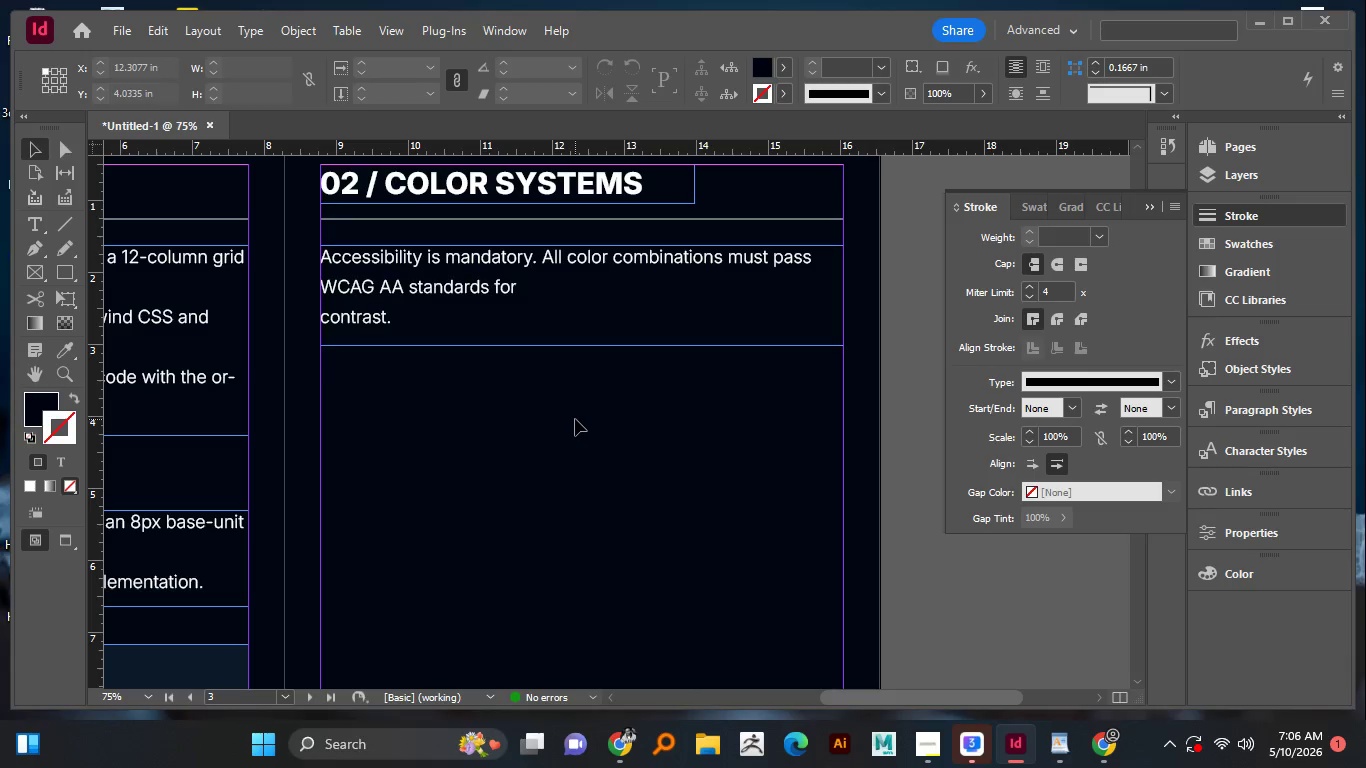 
hold_key(key=AltLeft, duration=0.77)
scroll: coordinate [508, 464], scroll_direction: down, amount: 1.0
 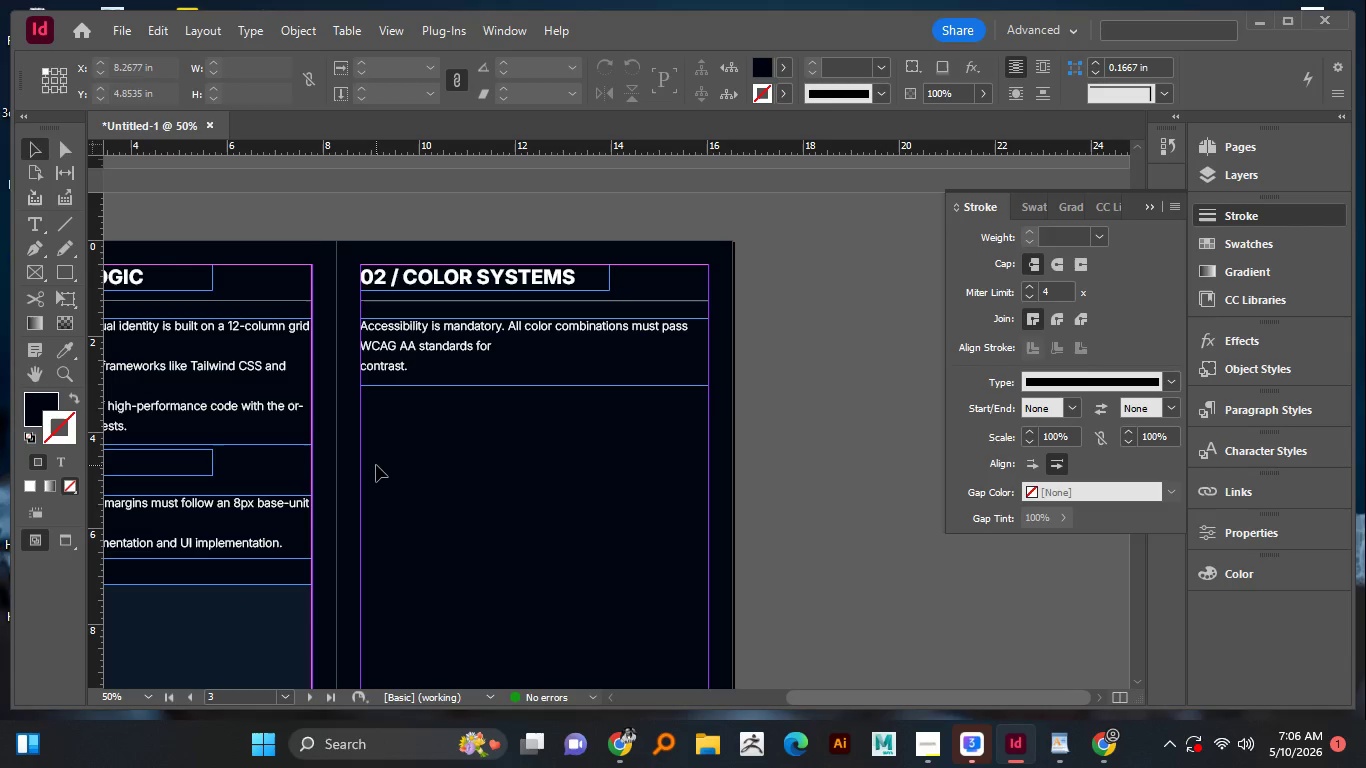 
hold_key(key=AltLeft, duration=0.52)
scroll: coordinate [376, 465], scroll_direction: down, amount: 1.0
 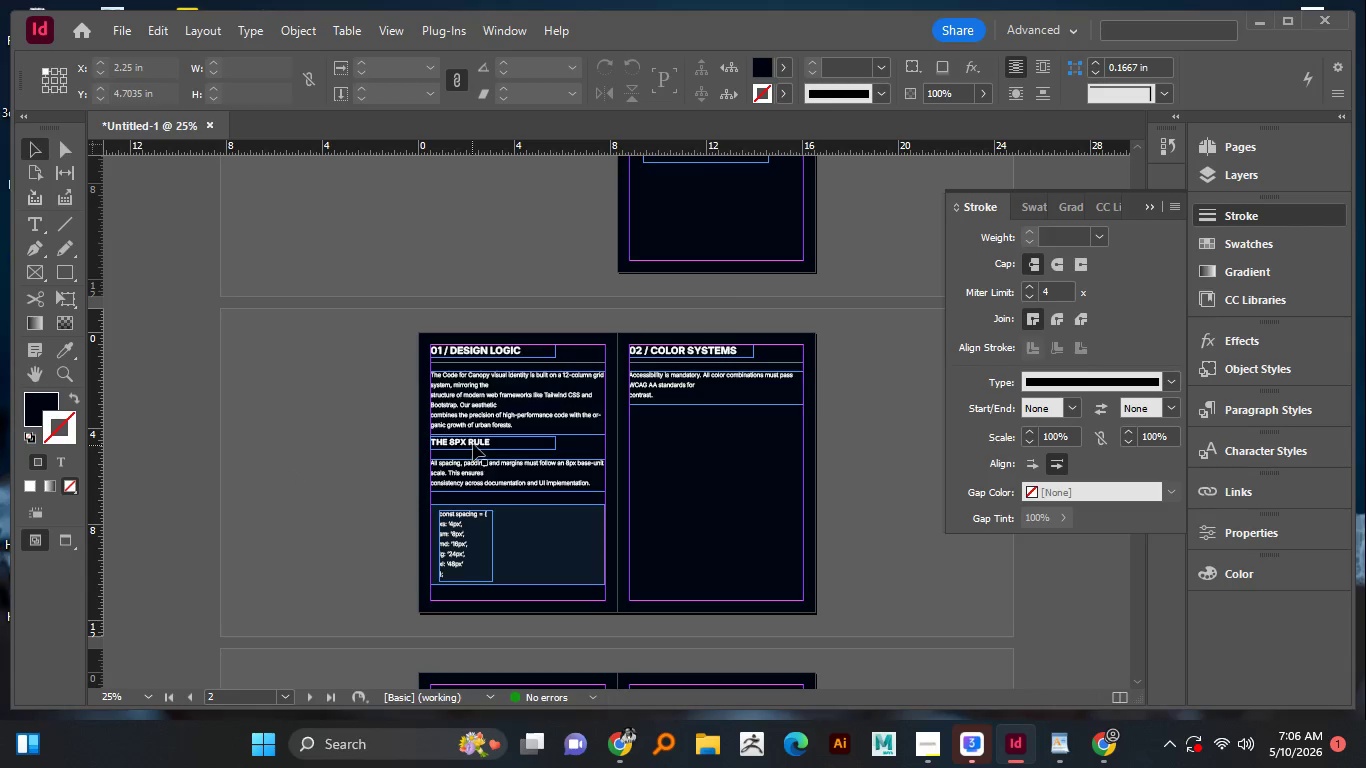 
left_click_drag(start_coordinate=[472, 445], to_coordinate=[673, 421])
 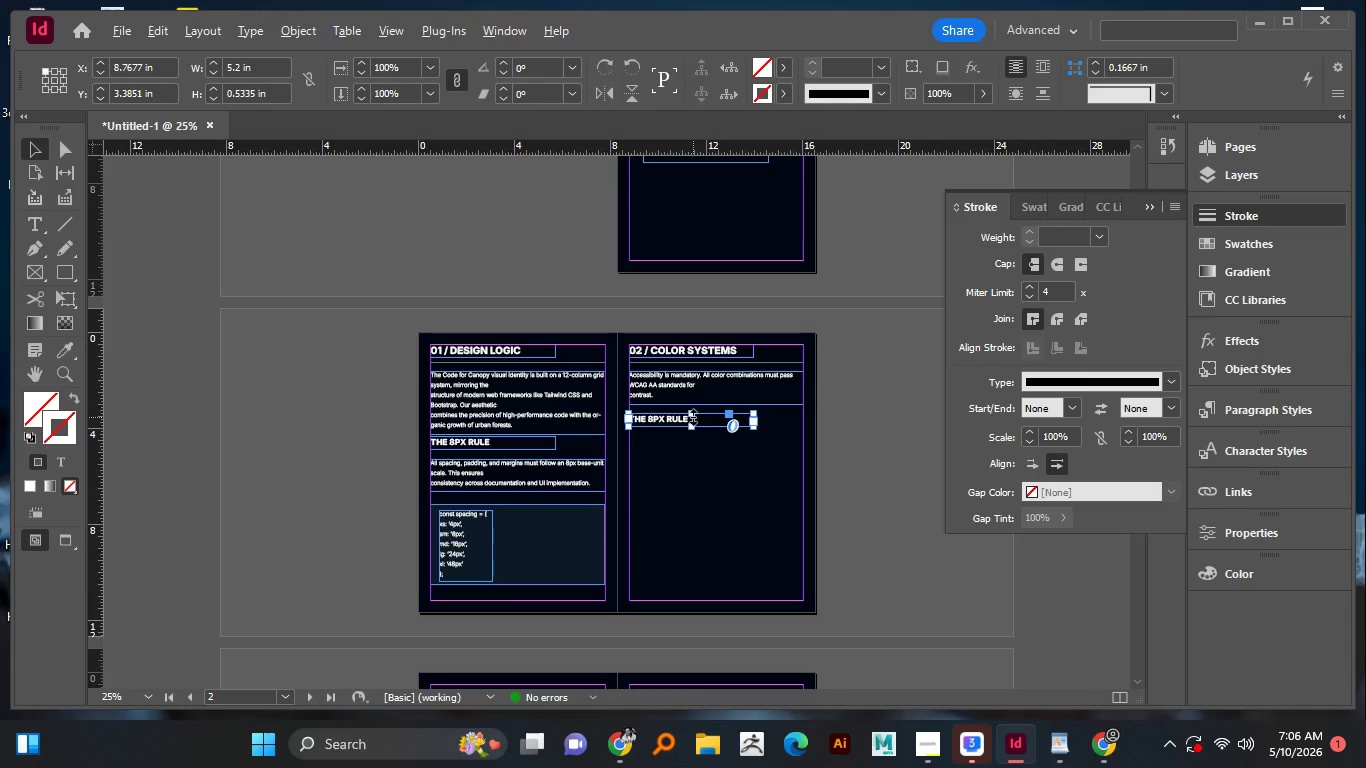 
hold_key(key=AltLeft, duration=1.52)
 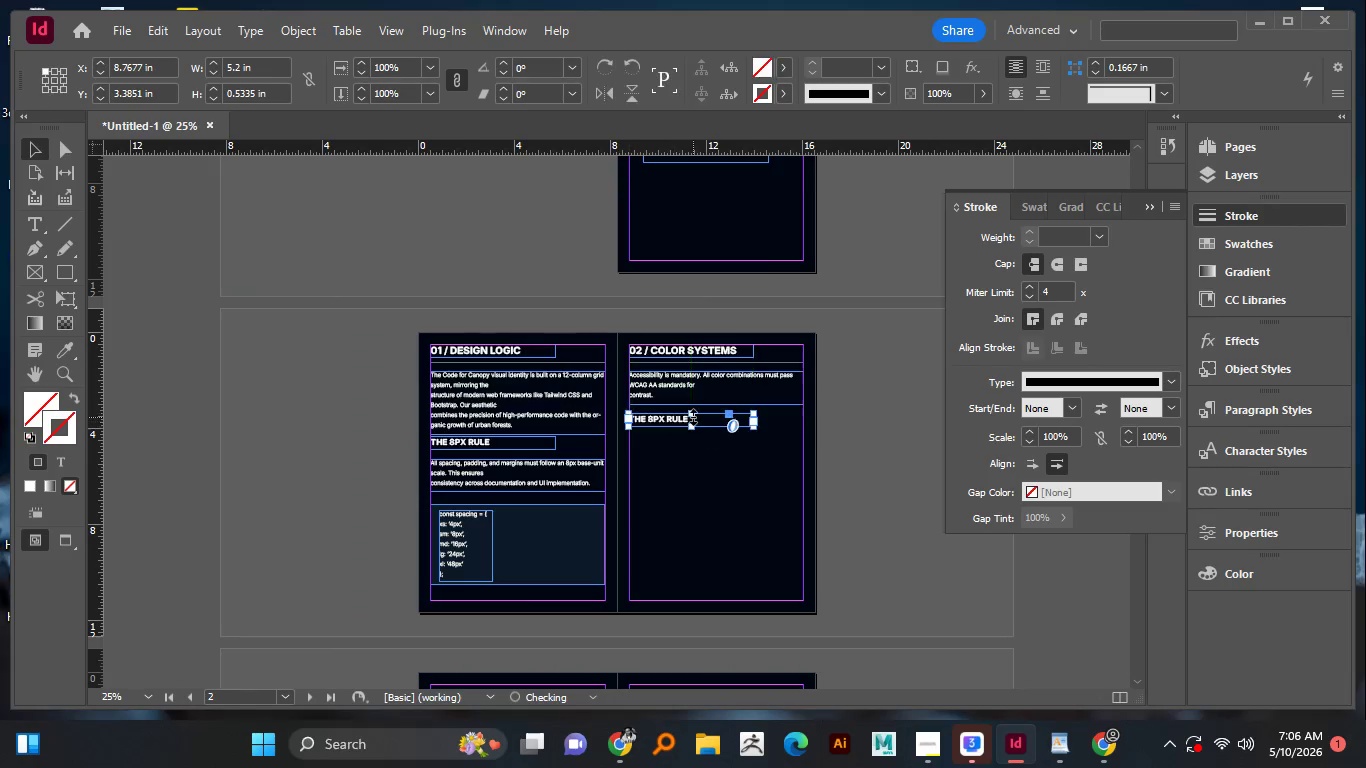 
hold_key(key=AltLeft, duration=0.8)
 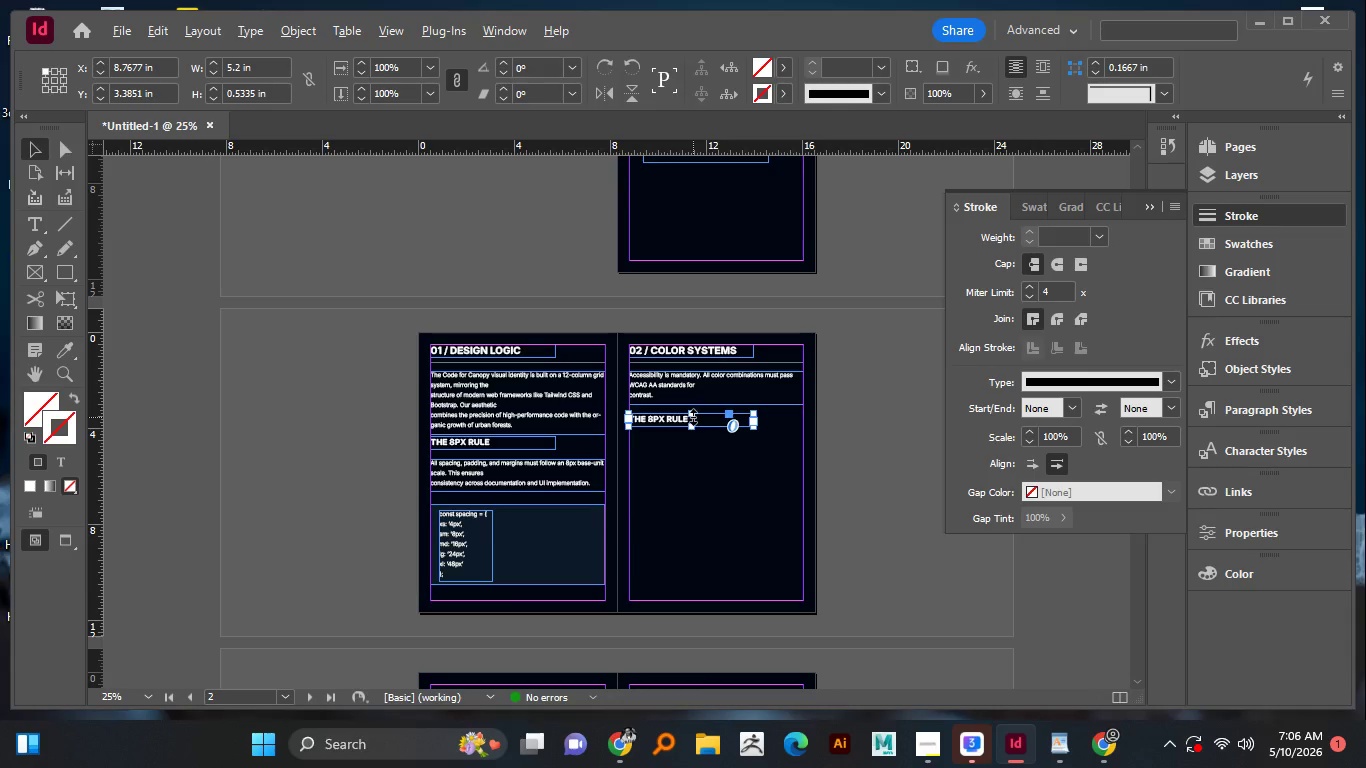 
hold_key(key=AltLeft, duration=1.5)
 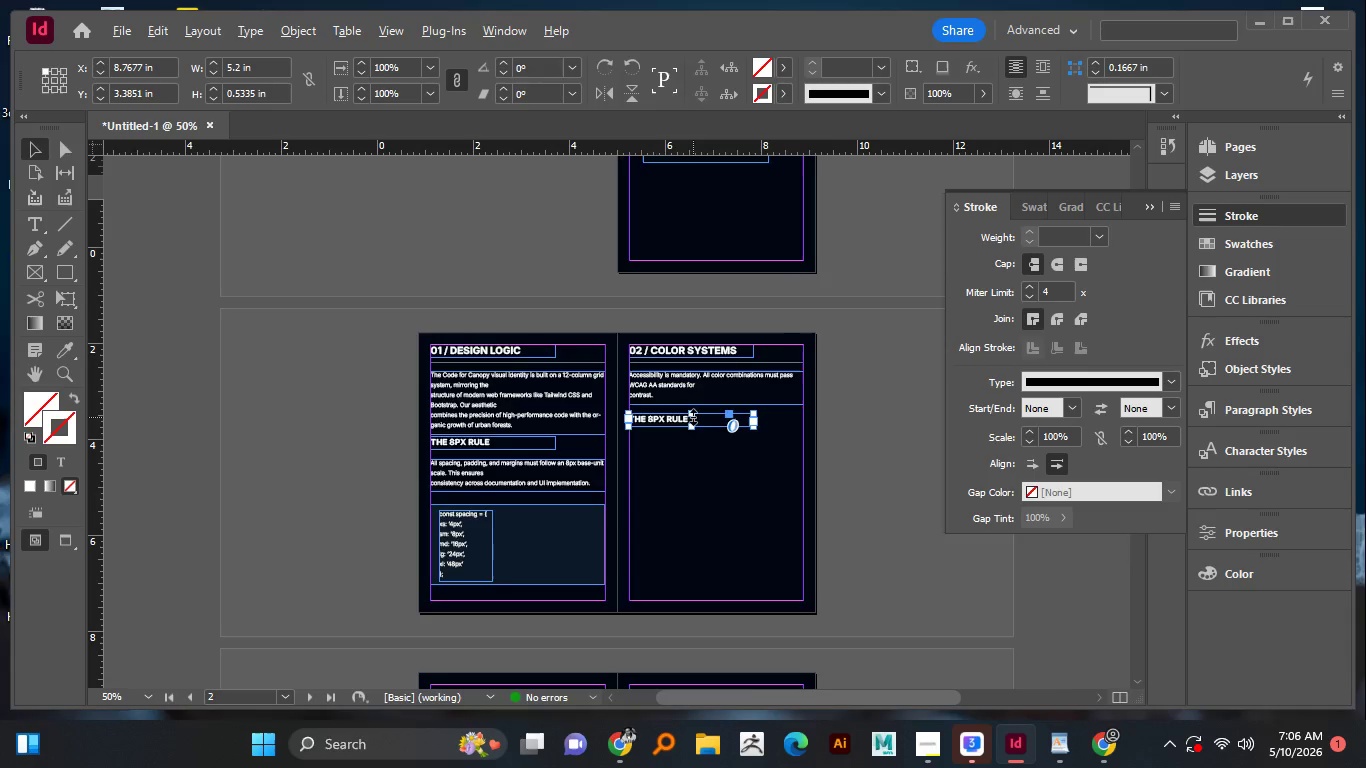 
hold_key(key=AltLeft, duration=1.09)
scroll: coordinate [693, 417], scroll_direction: none, amount: 0.0
 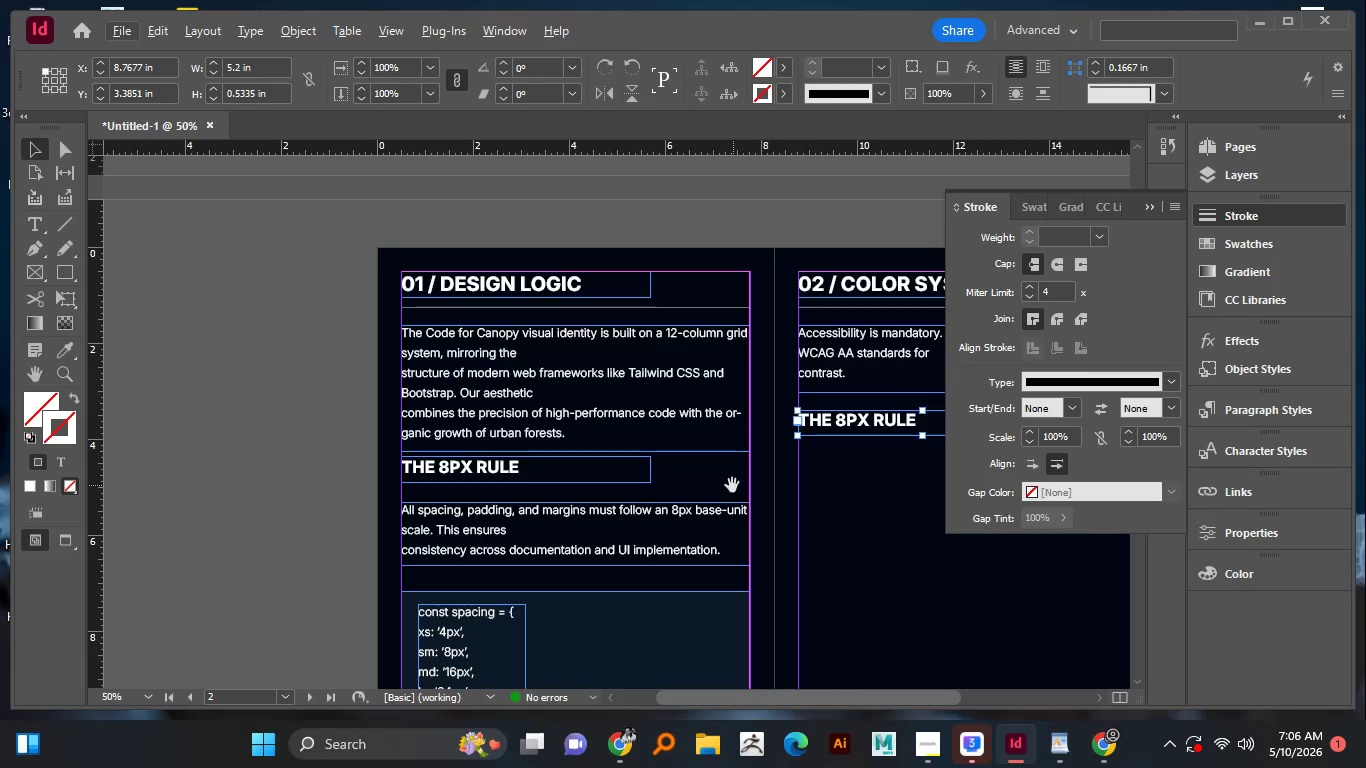 
hold_key(key=Space, duration=1.52)
 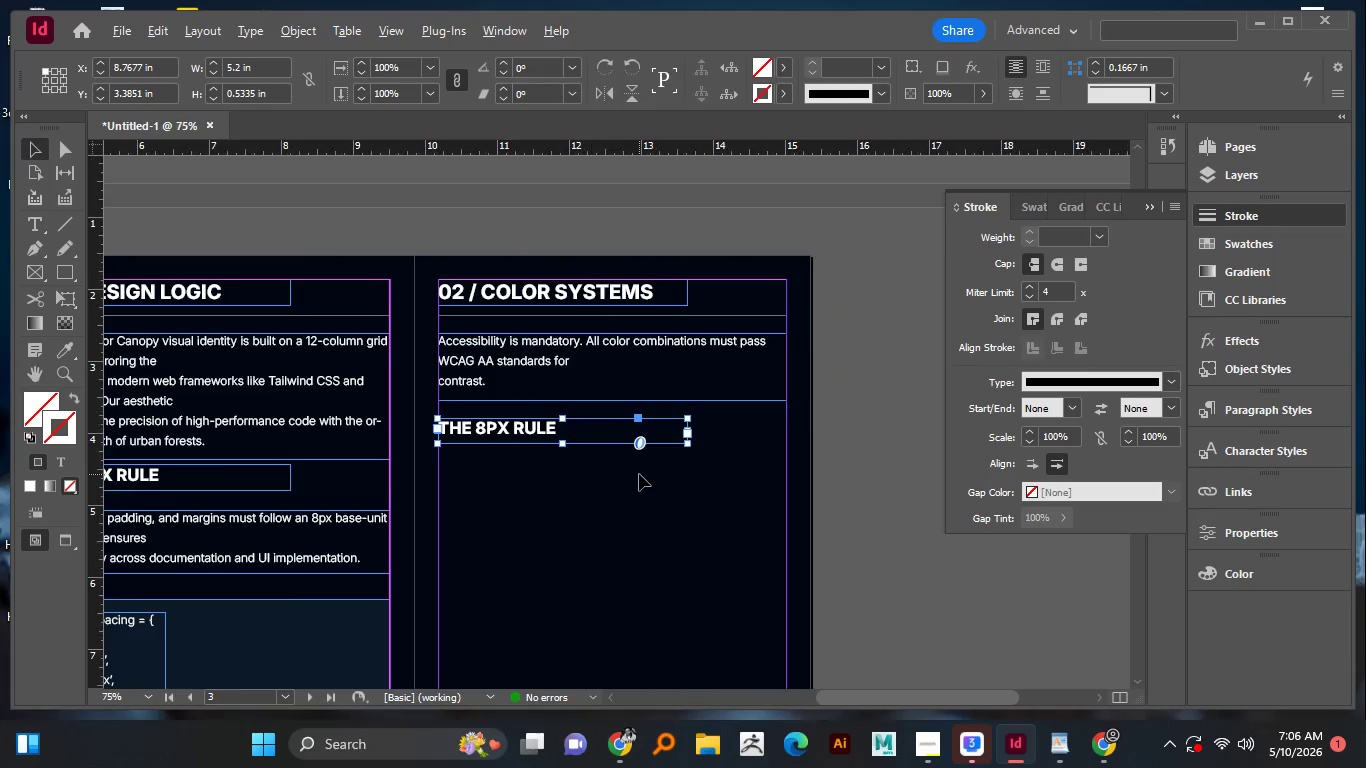 
left_click_drag(start_coordinate=[732, 476], to_coordinate=[521, 482])
 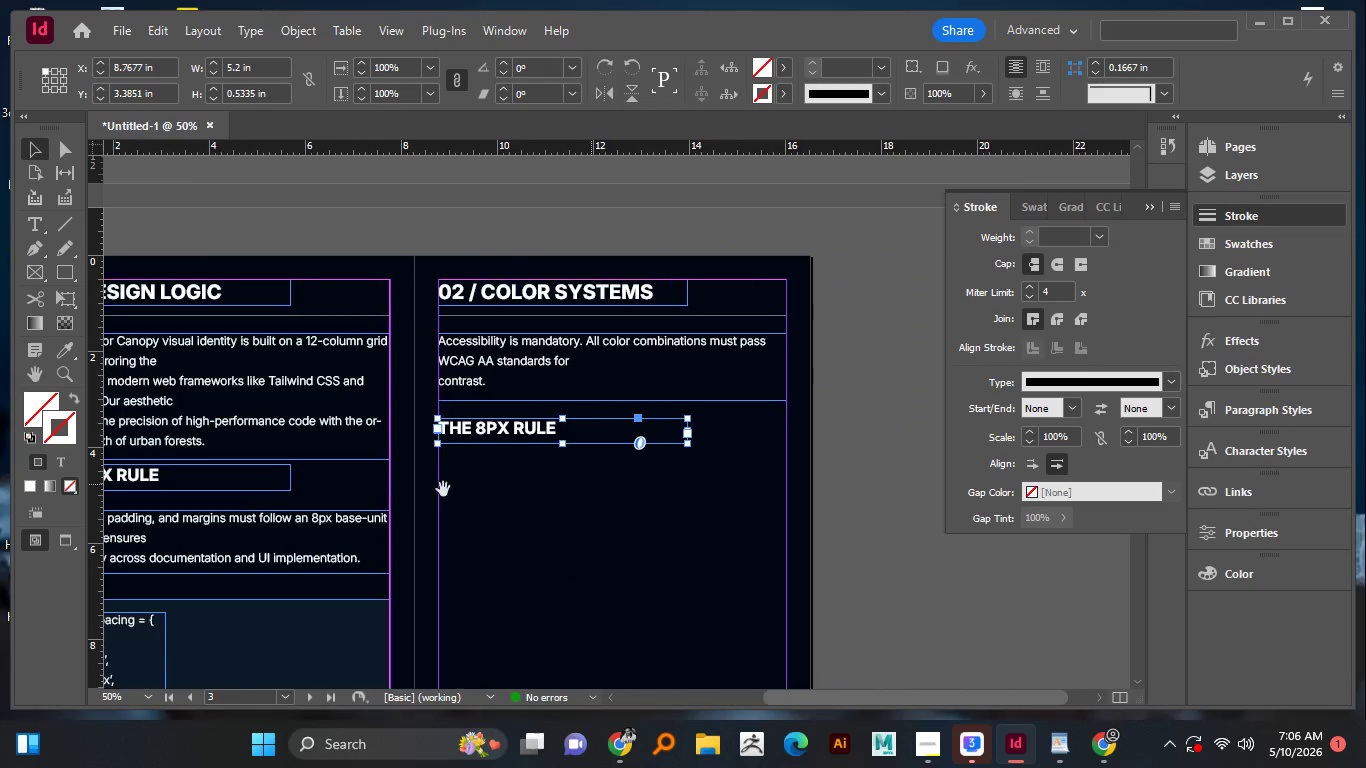 
left_click_drag(start_coordinate=[591, 486], to_coordinate=[443, 489])
 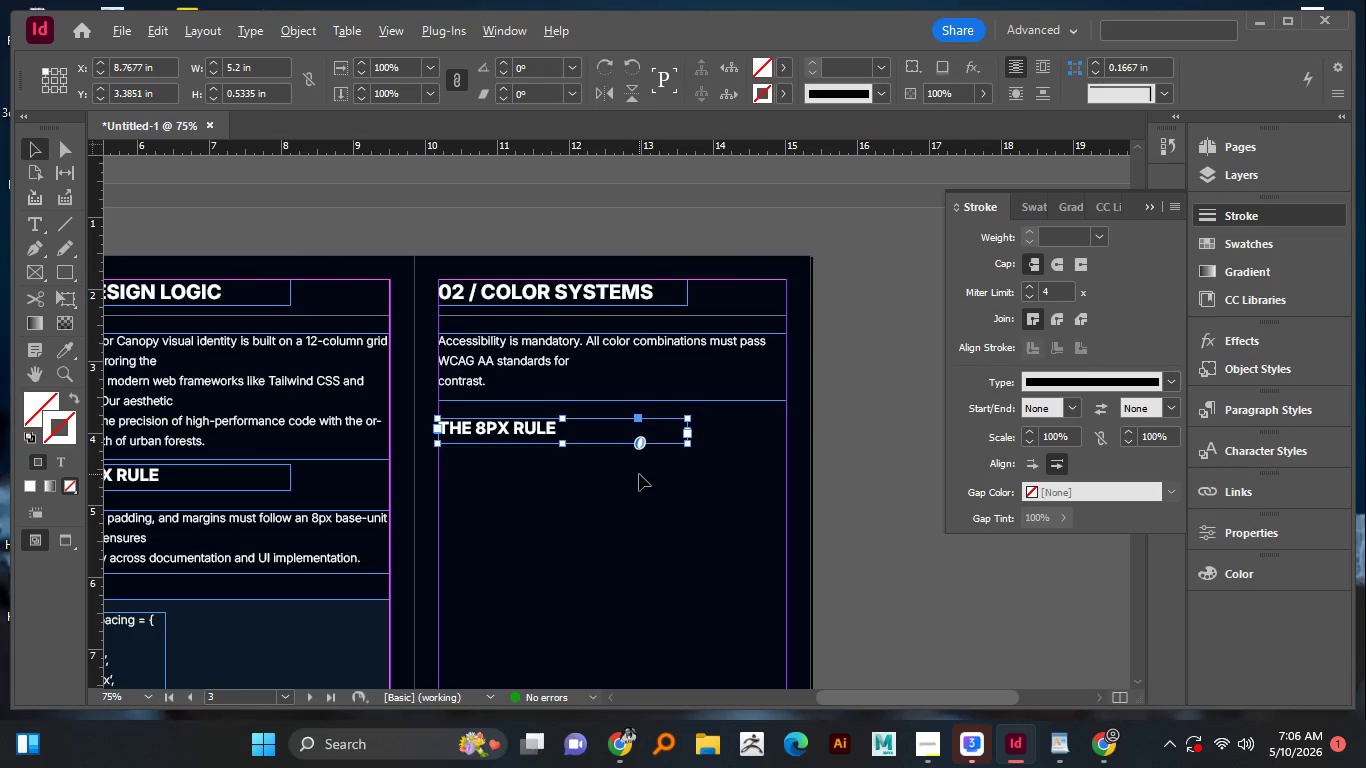 
key(Space)
 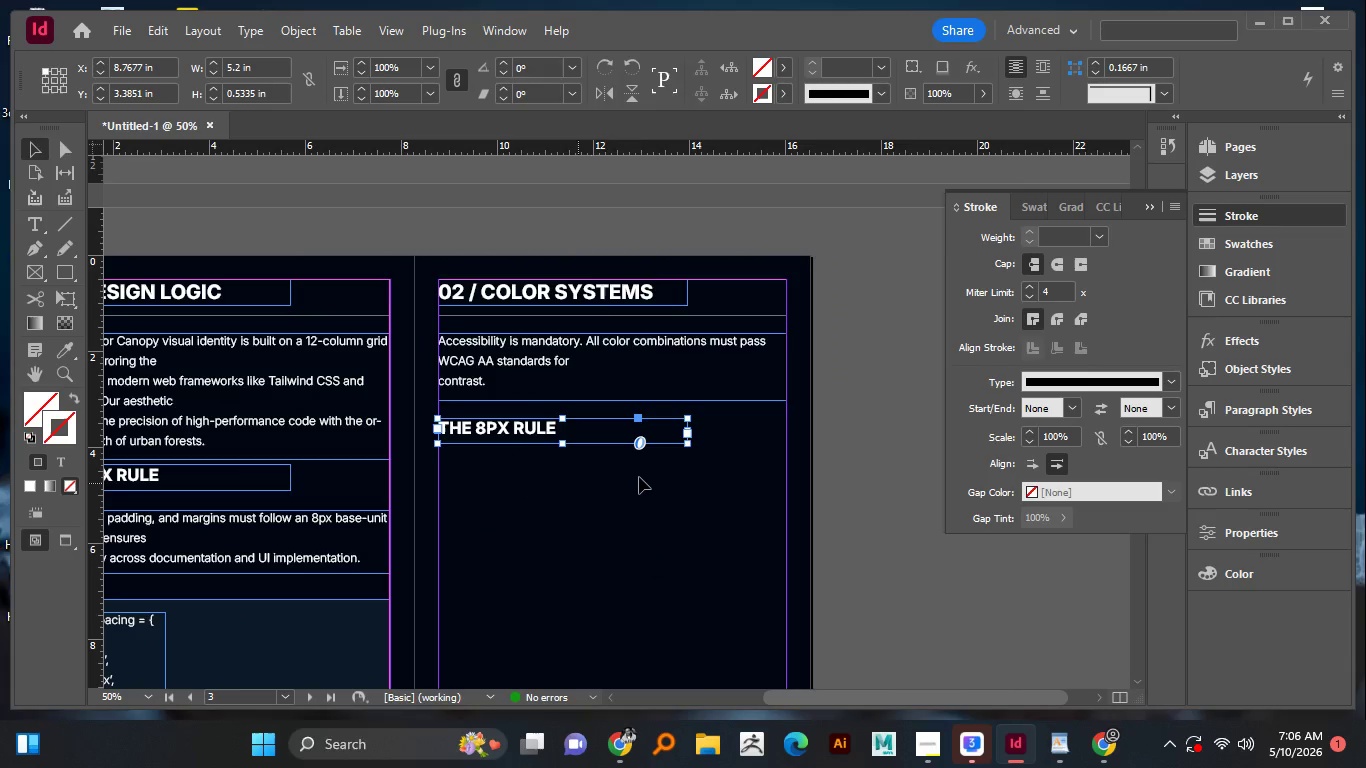 
key(Space)
 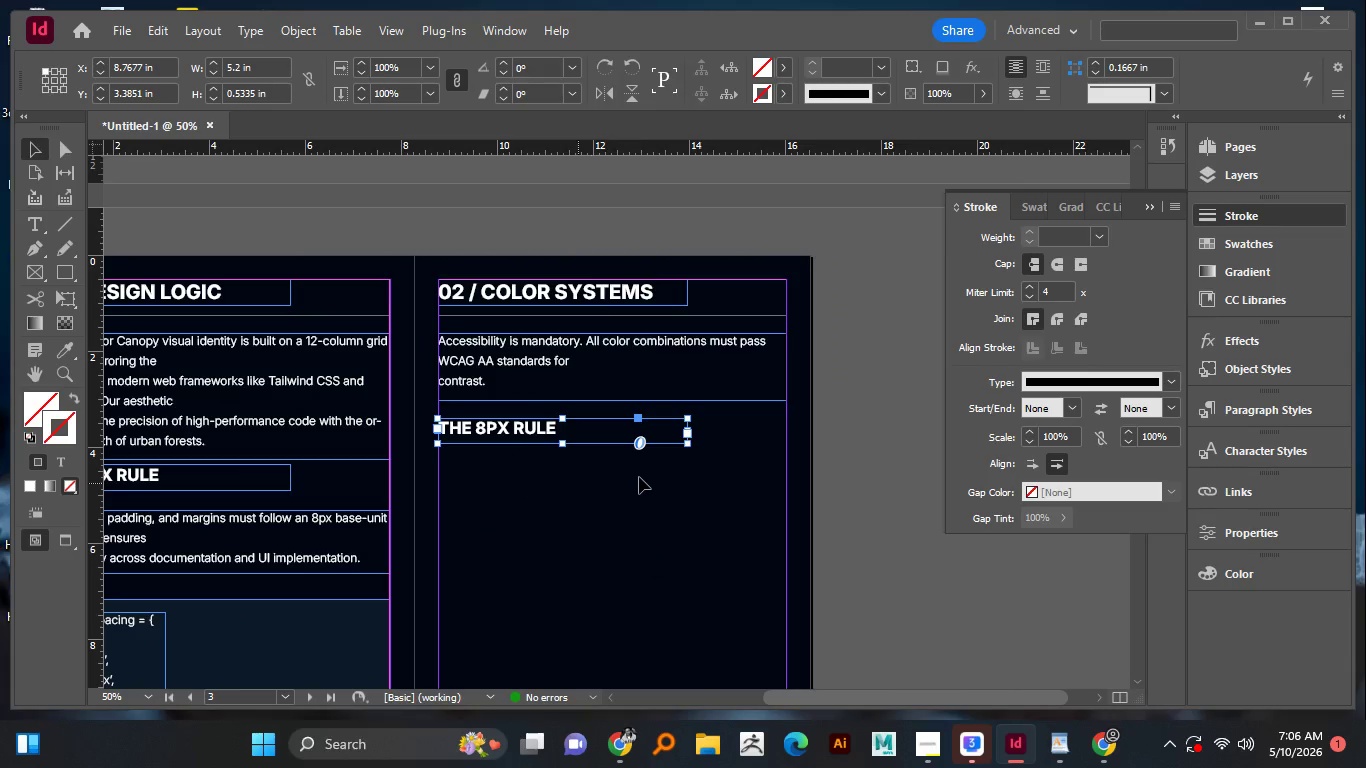 
key(Space)
 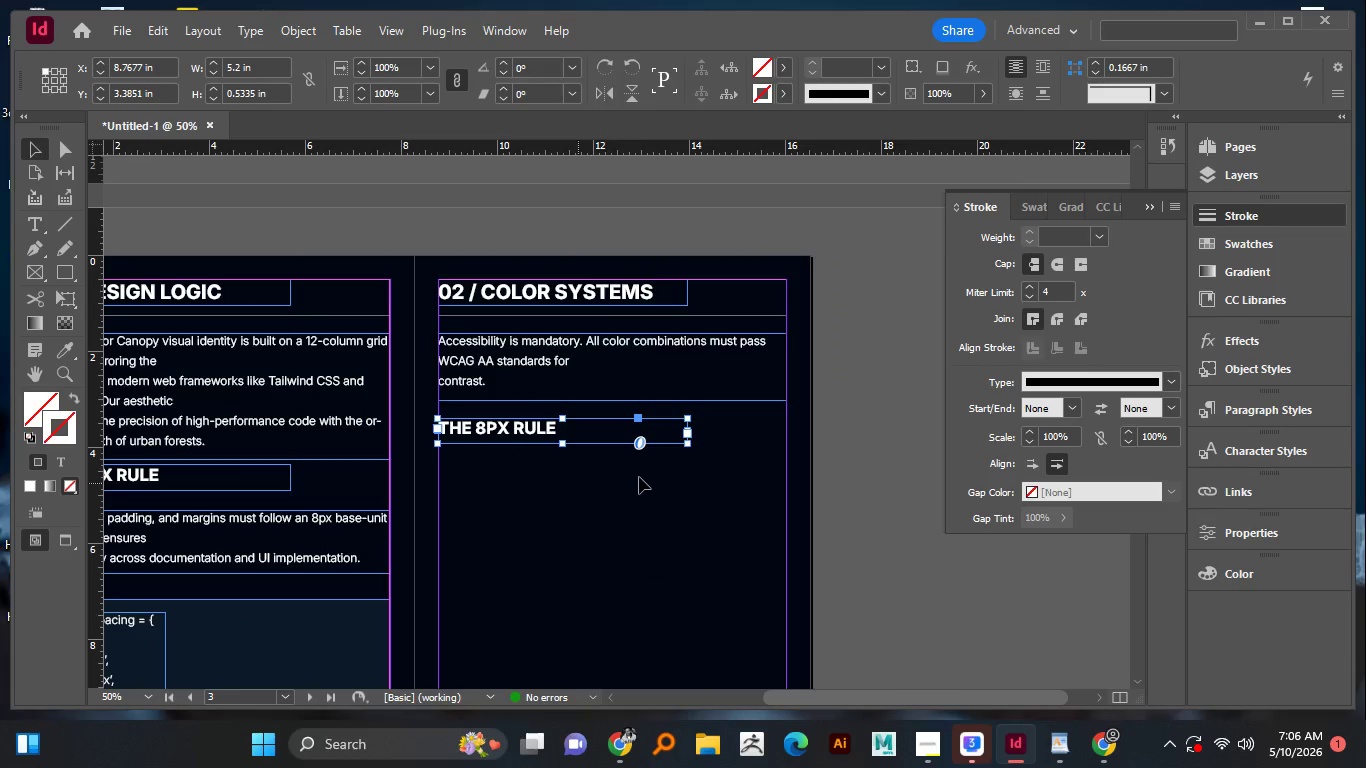 
key(Space)
 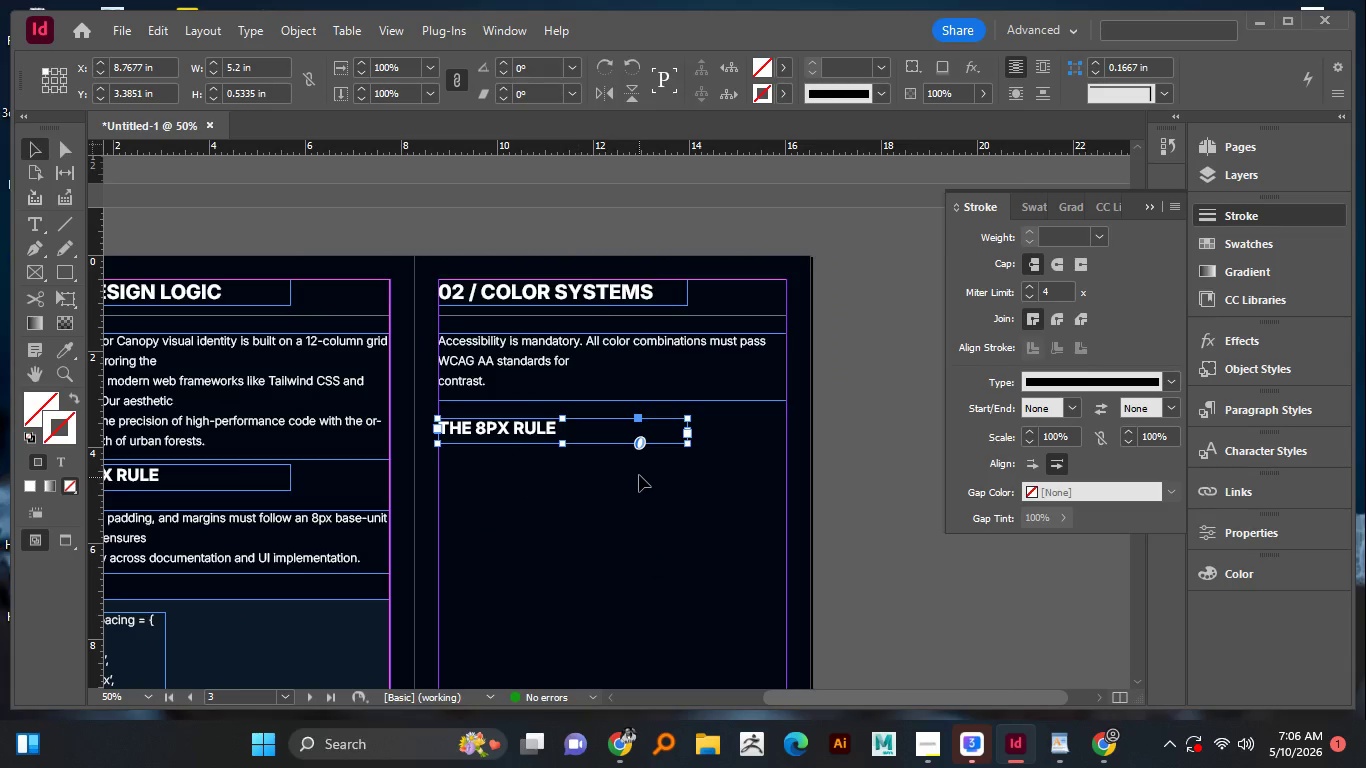 
key(Space)
 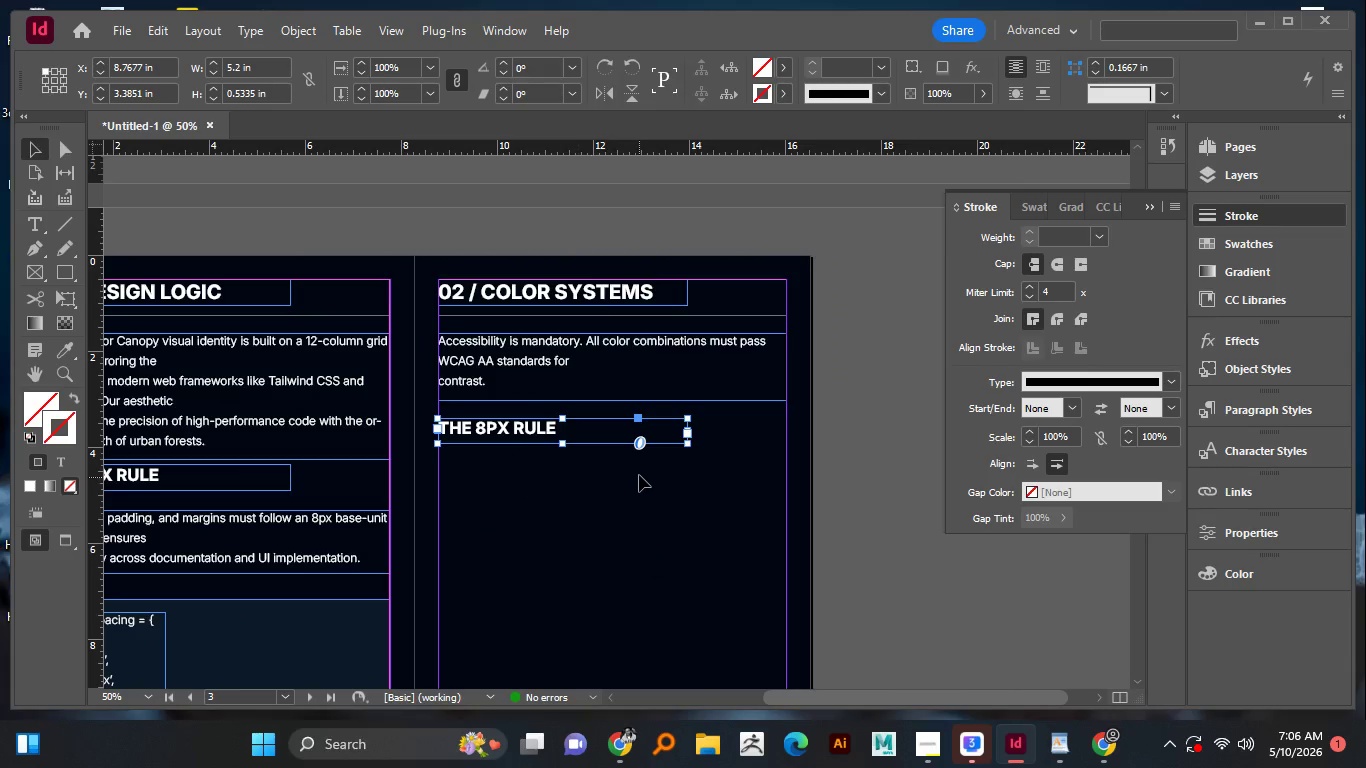 
key(Space)
 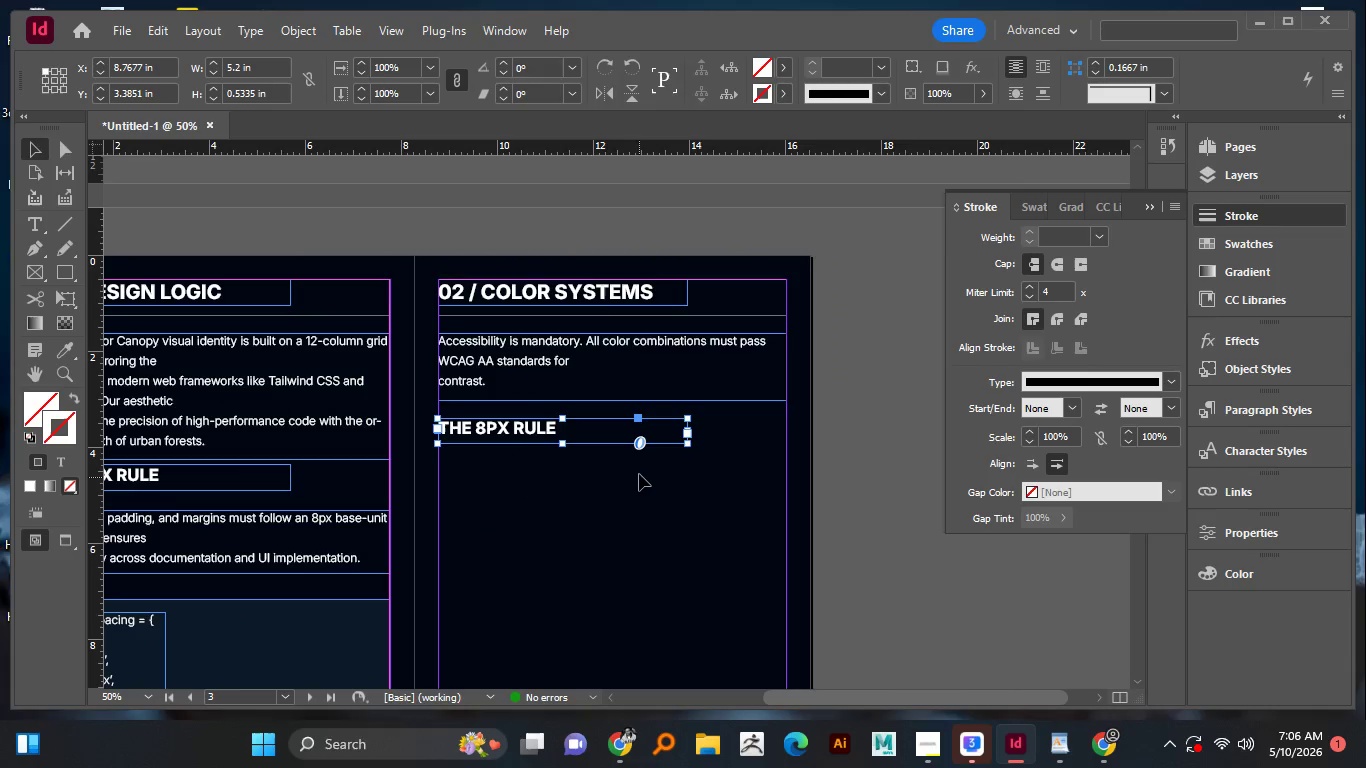 
key(Space)
 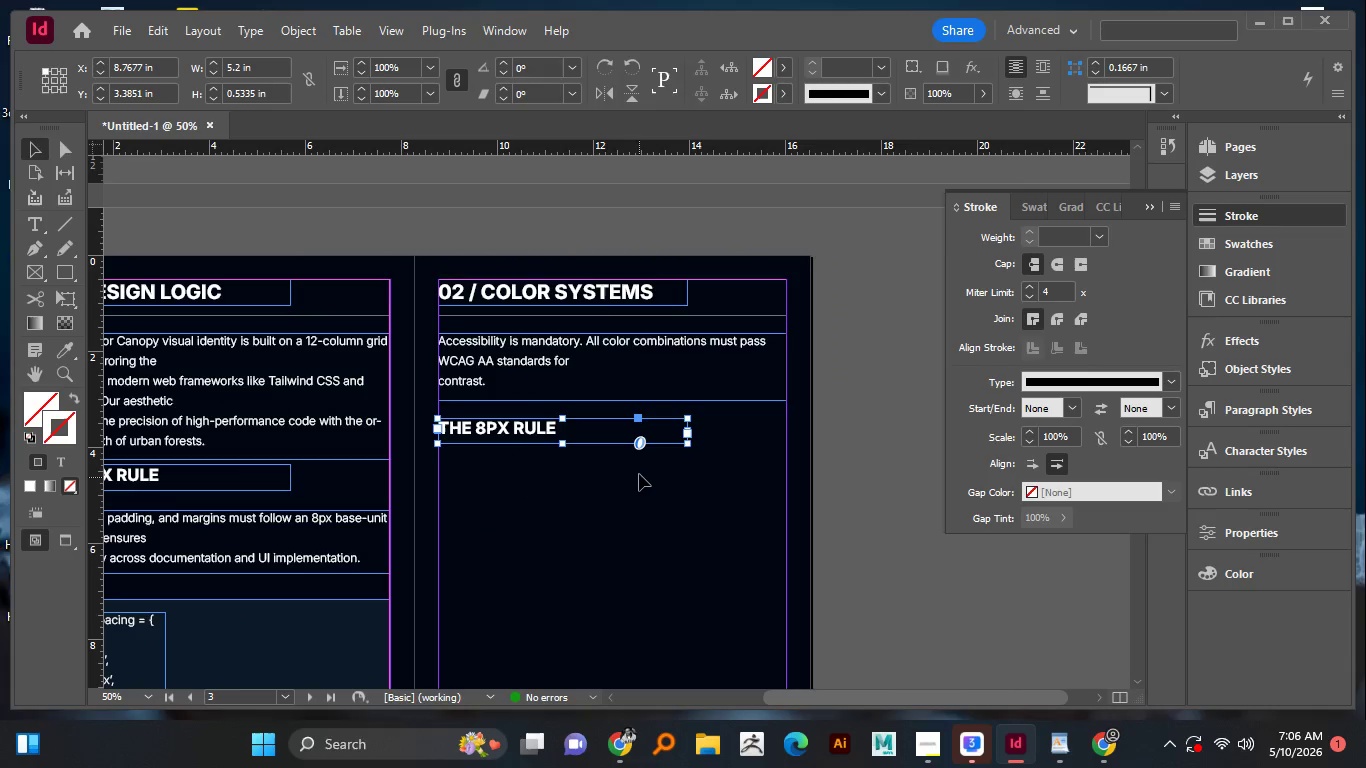 
key(Space)
 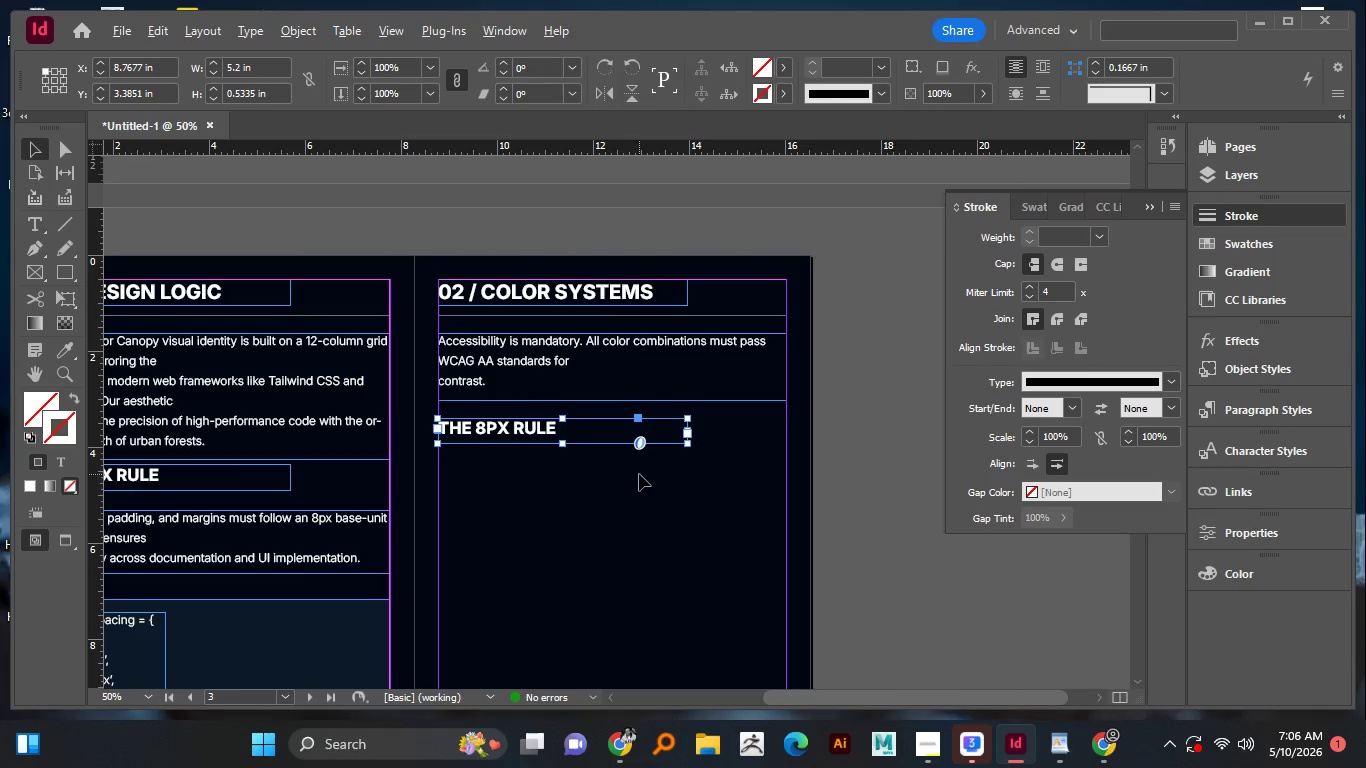 
key(Space)
 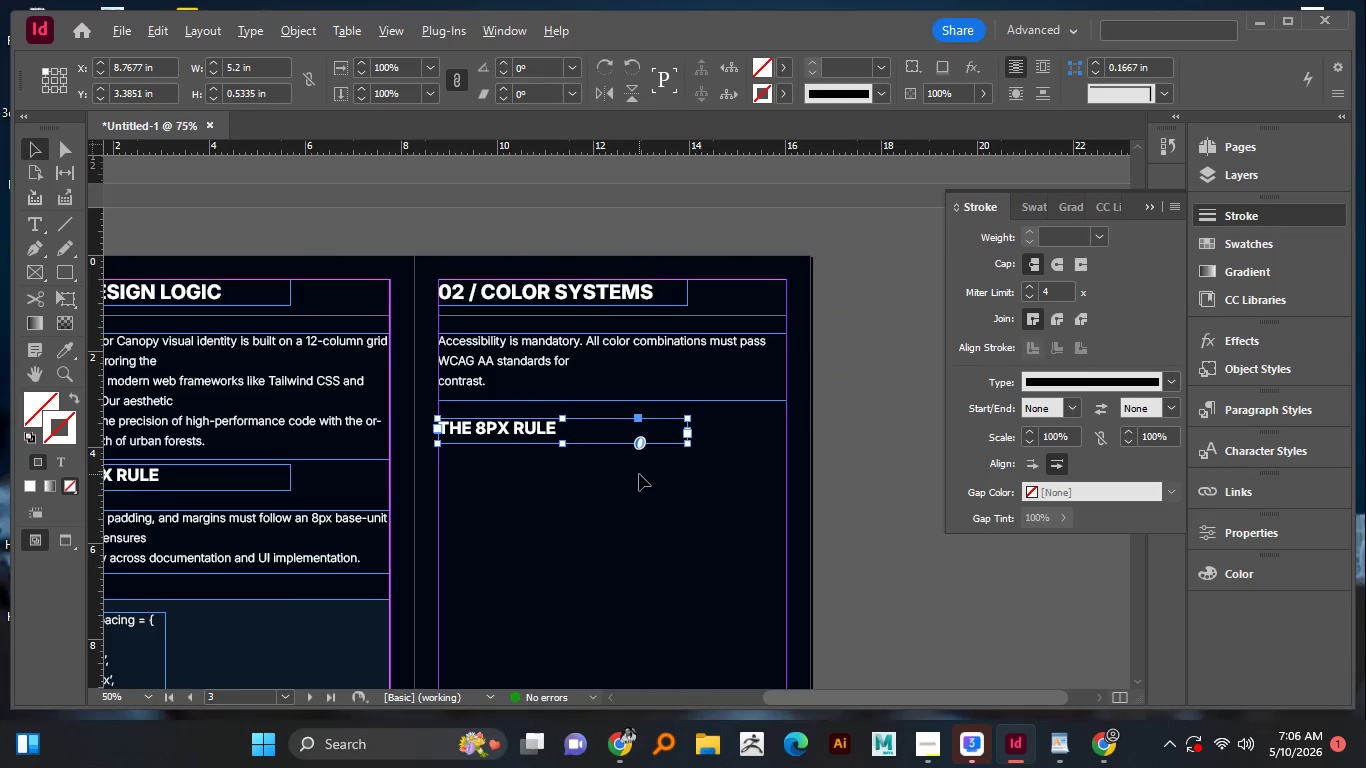 
hold_key(key=AltLeft, duration=1.08)
scroll: coordinate [639, 474], scroll_direction: up, amount: 1.0
 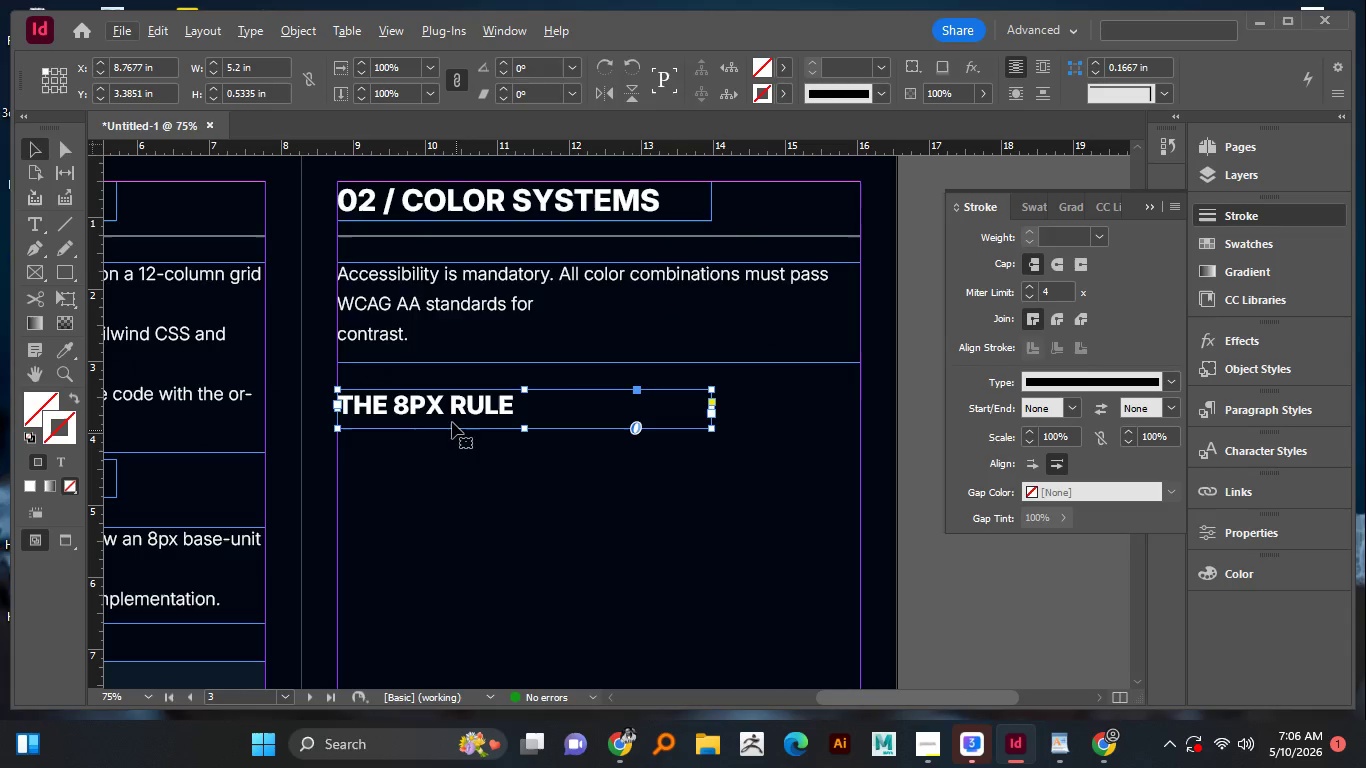 
left_click_drag(start_coordinate=[451, 410], to_coordinate=[451, 402])
 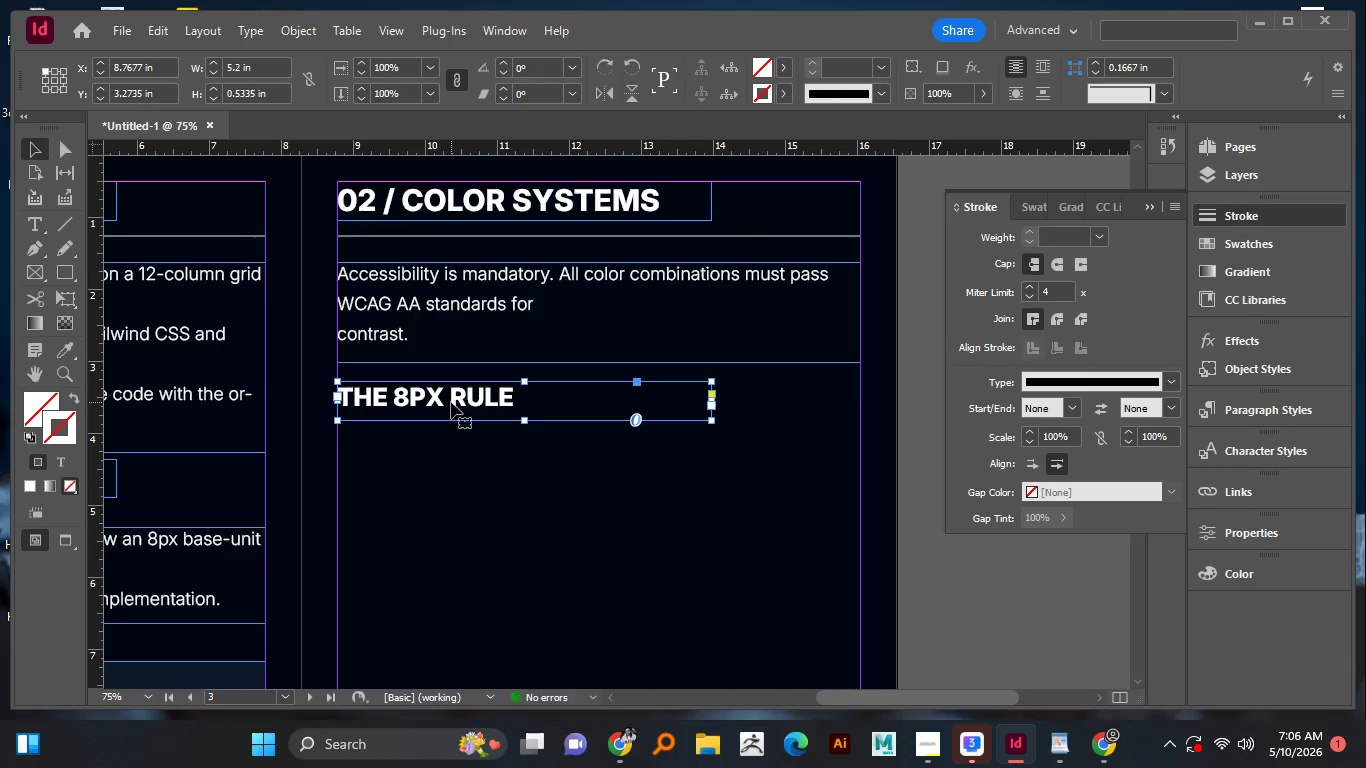 
hold_key(key=ShiftLeft, duration=0.55)
 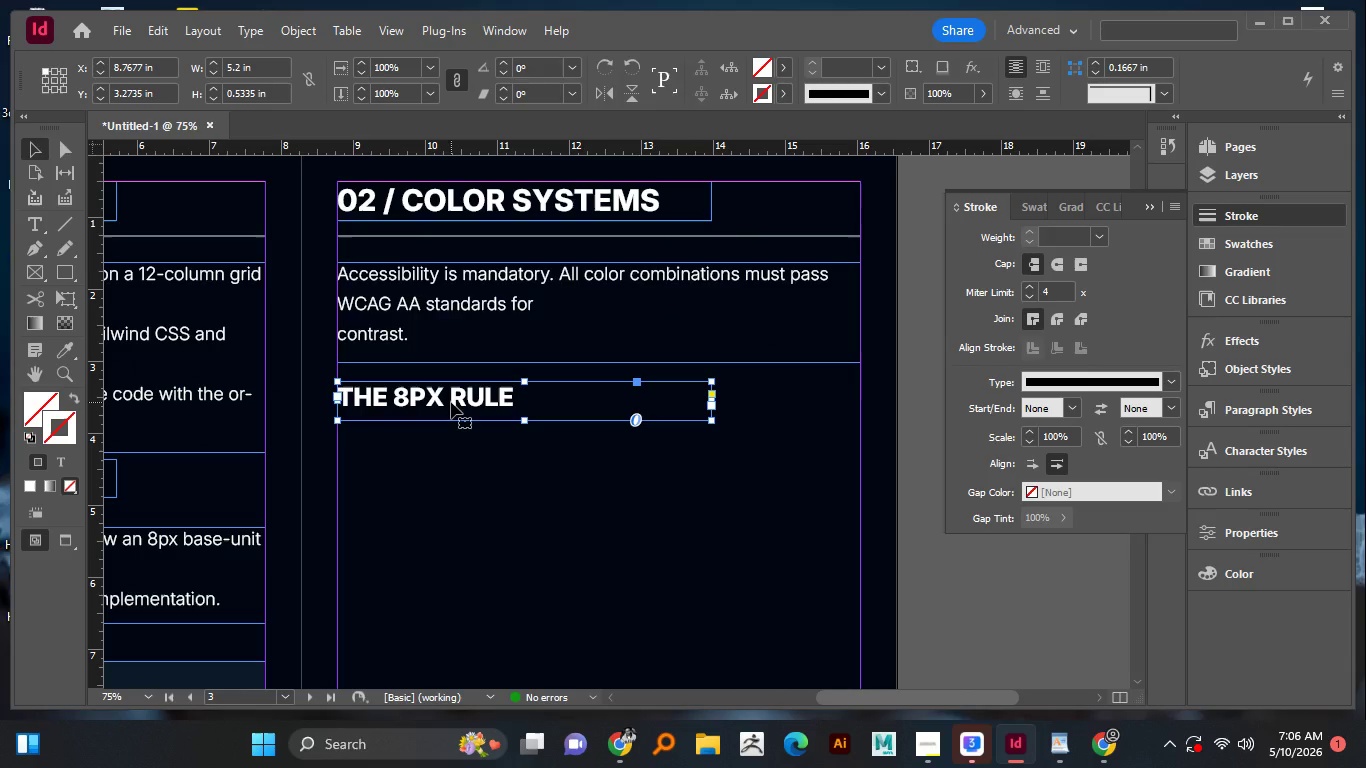 
wait(11.31)
 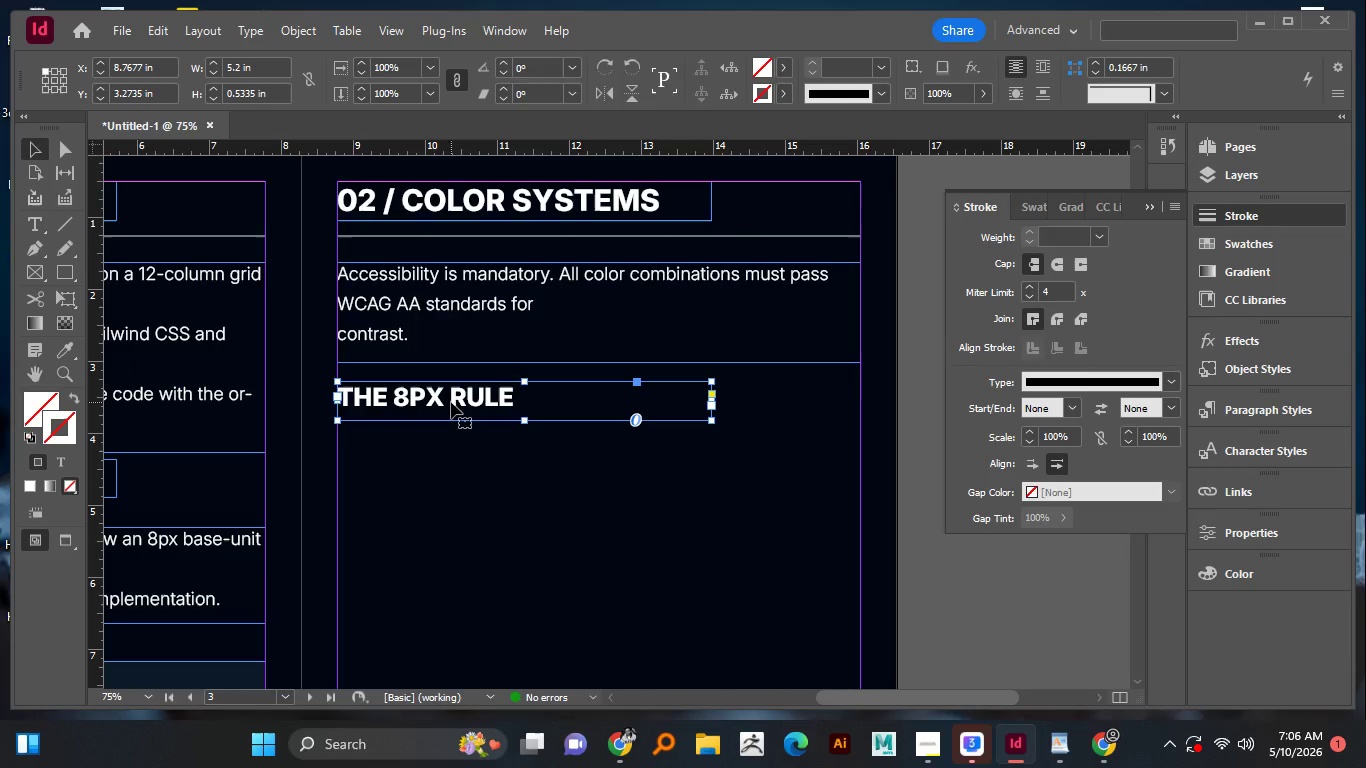 
left_click([466, 483])
 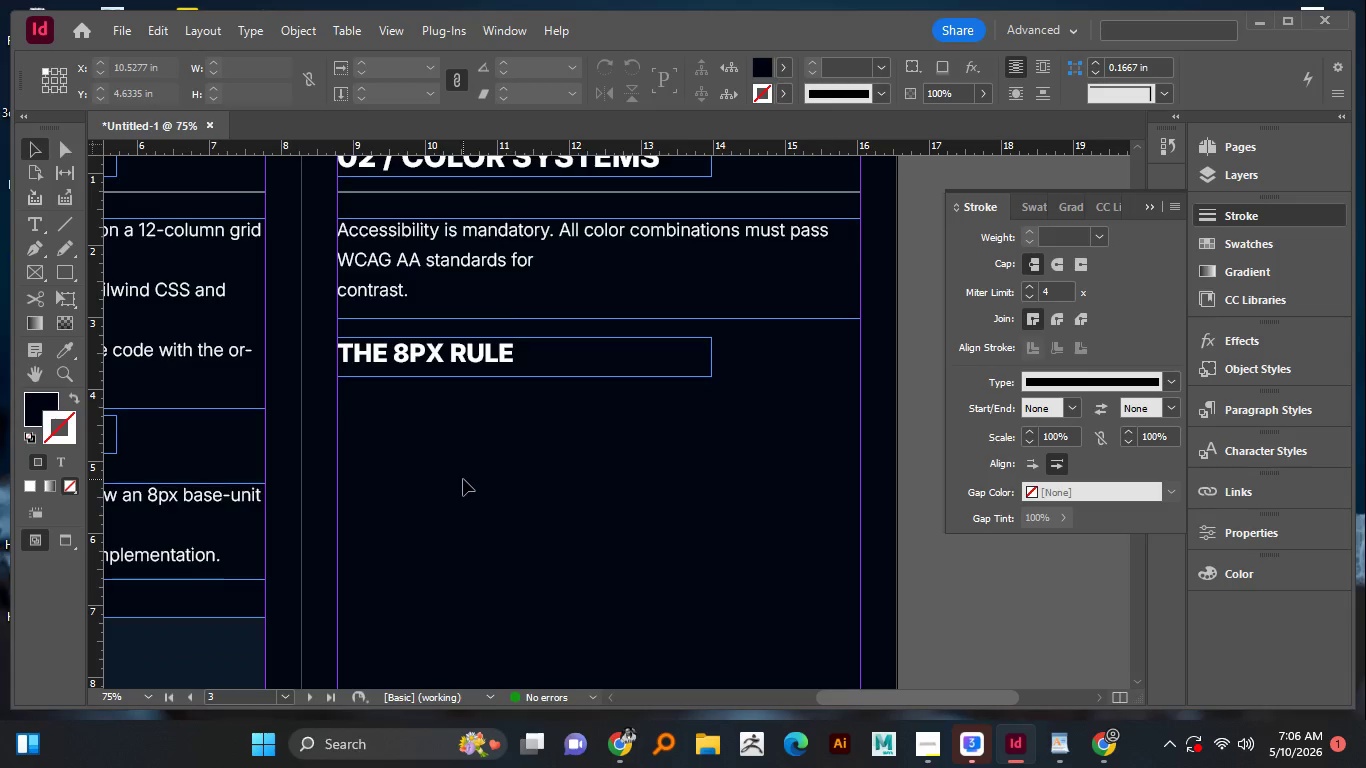 
scroll: coordinate [463, 479], scroll_direction: down, amount: 1.0
 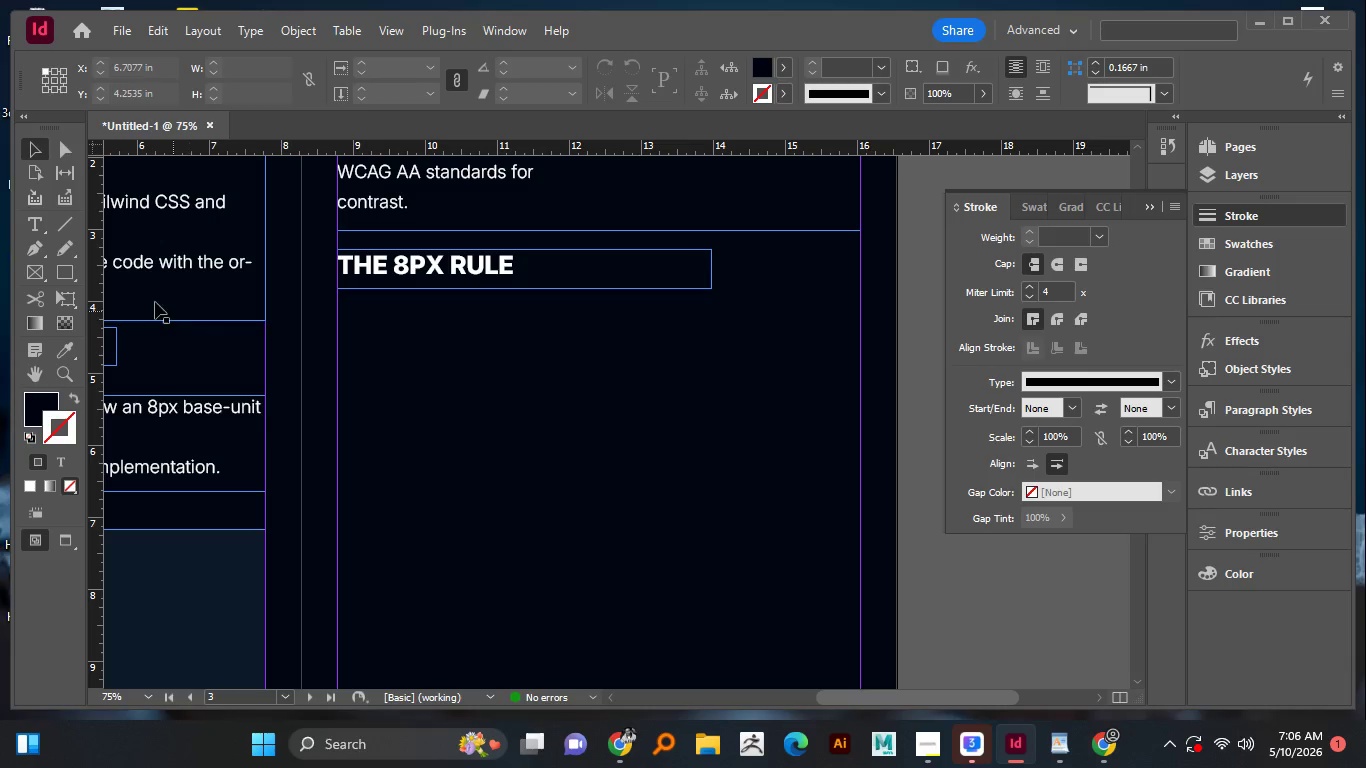 
wait(5.61)
 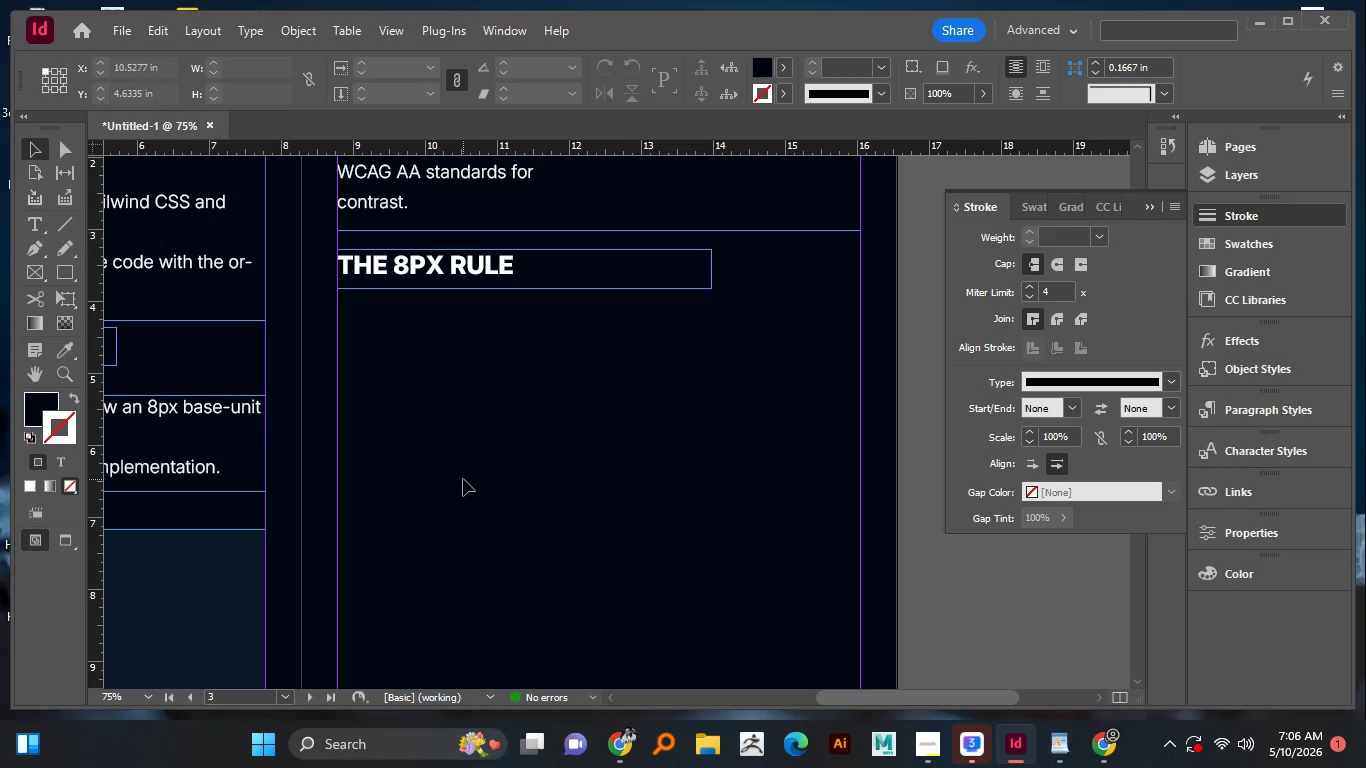 
left_click([73, 270])
 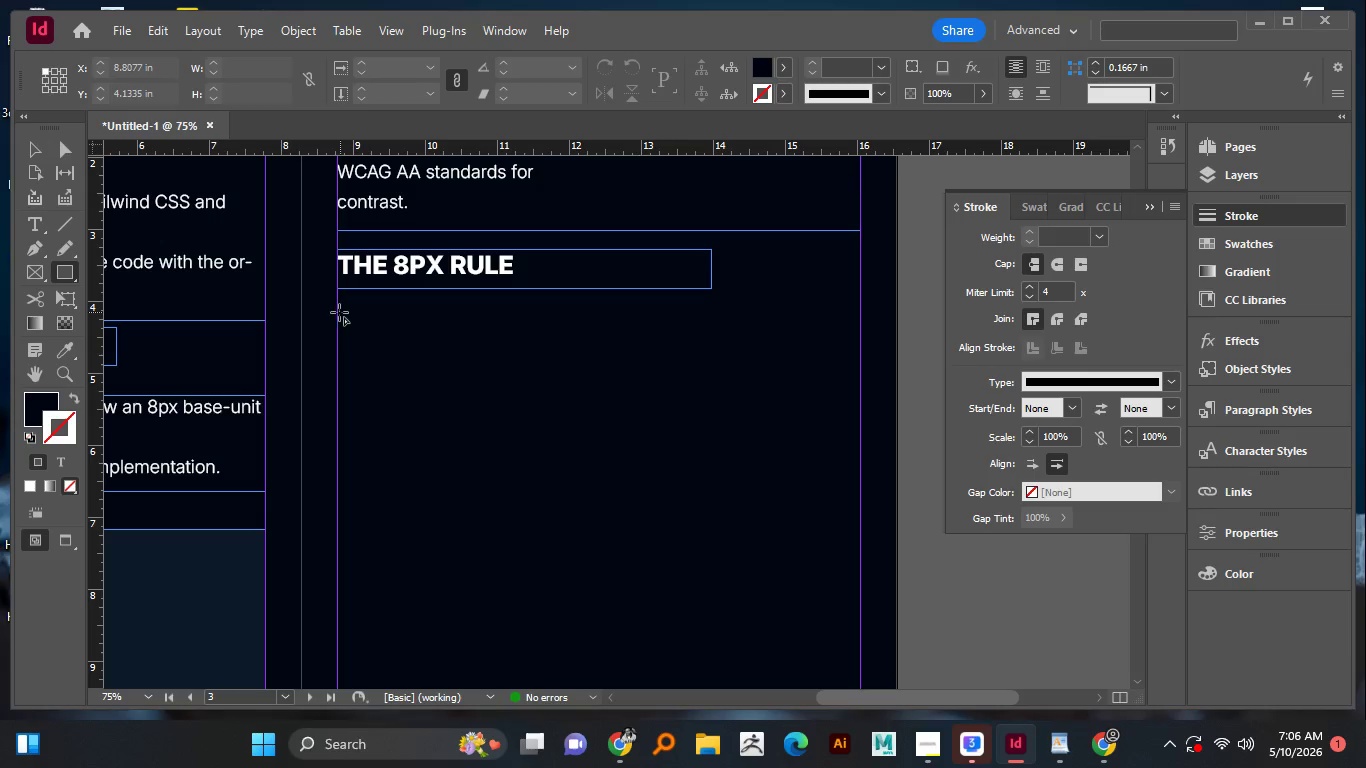 
left_click_drag(start_coordinate=[338, 312], to_coordinate=[455, 374])
 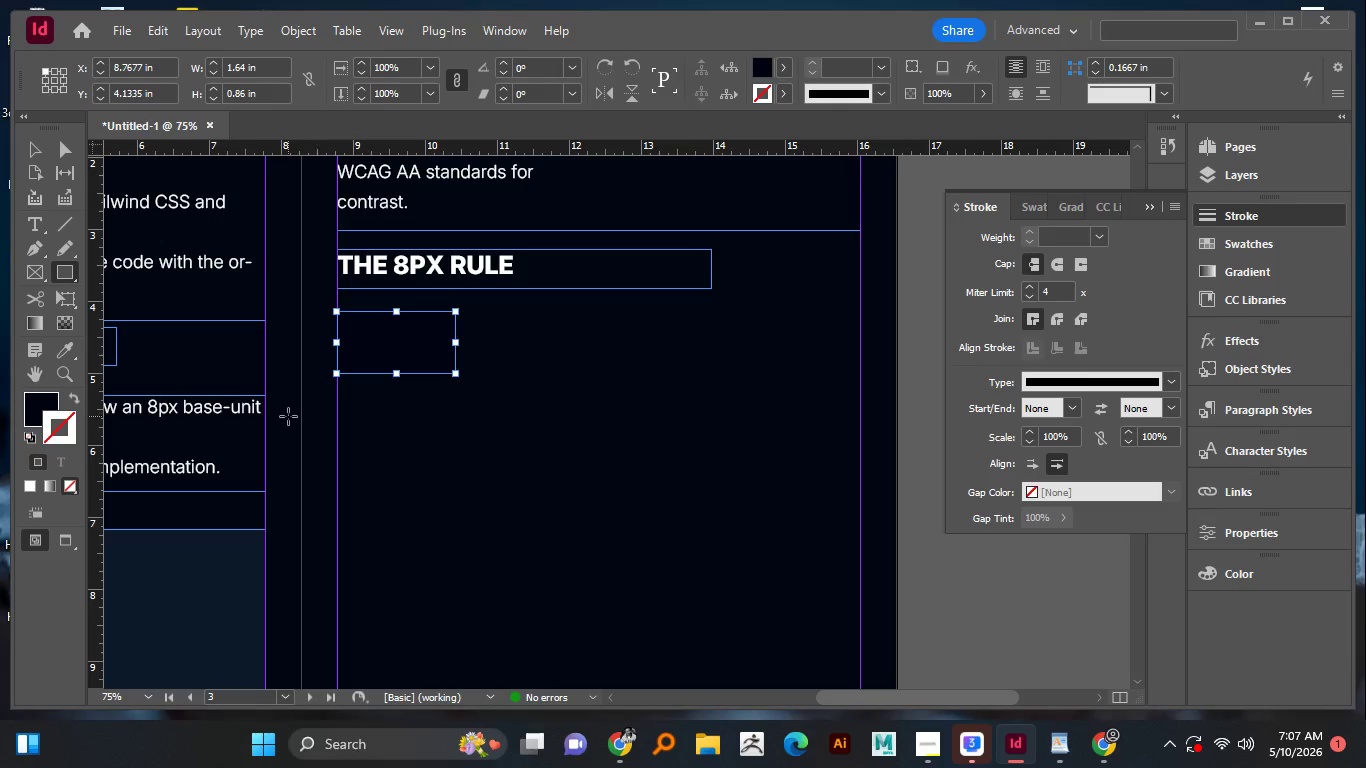 
wait(6.48)
 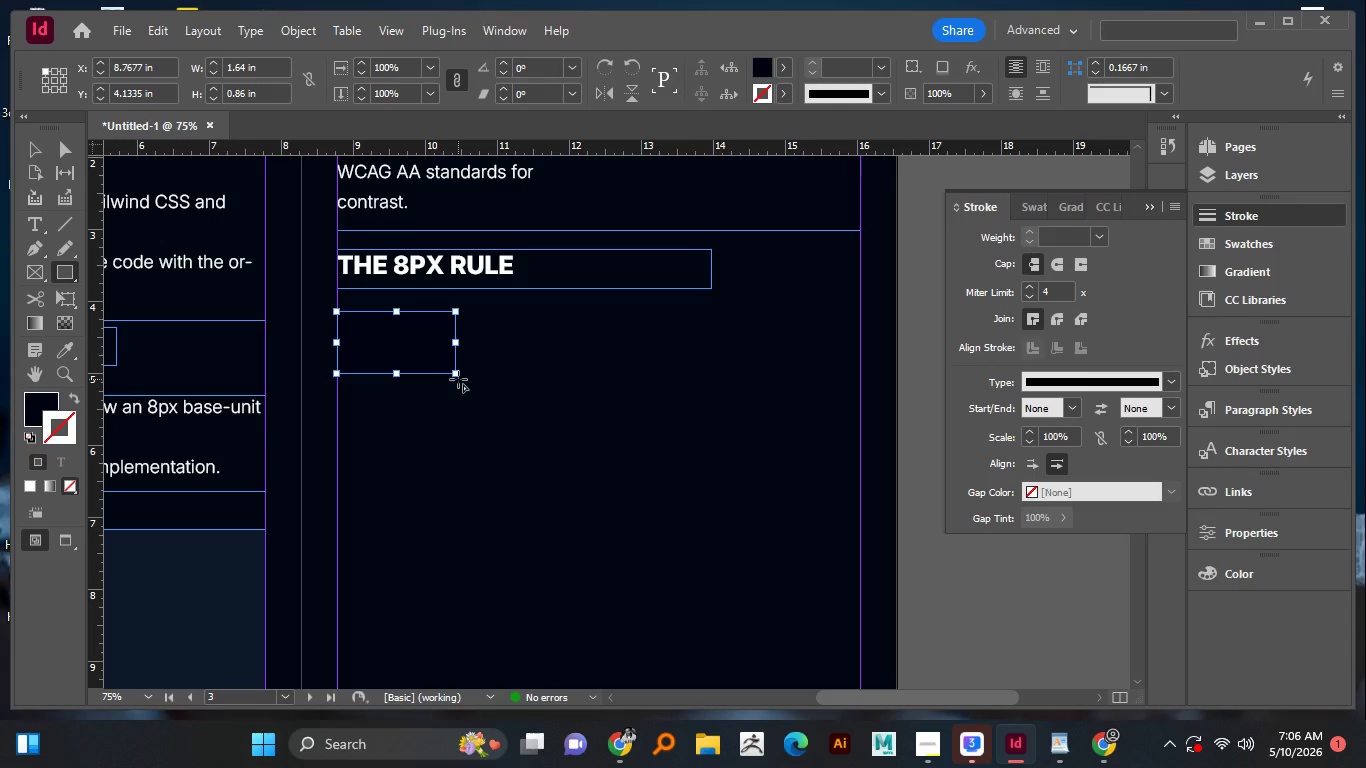 
mouse_move([38, 470])
 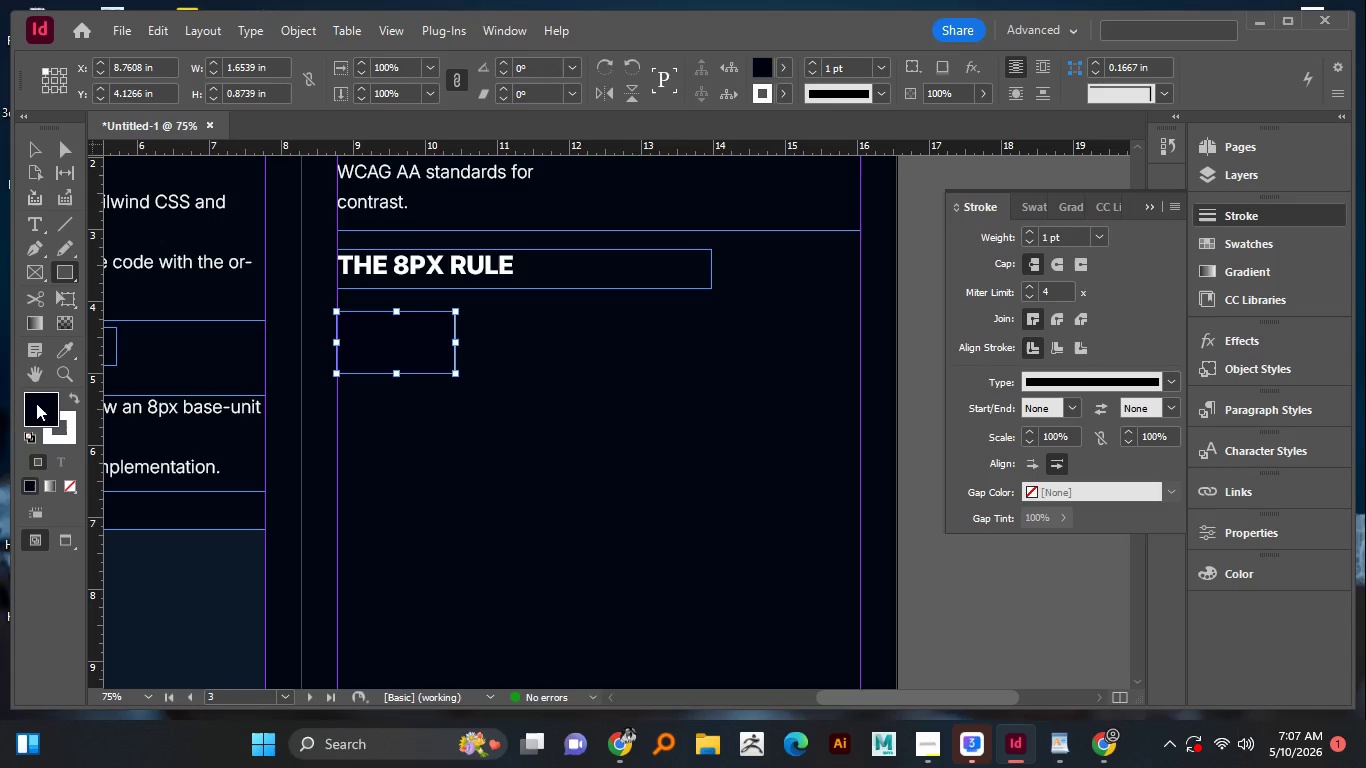 
left_click([36, 403])
 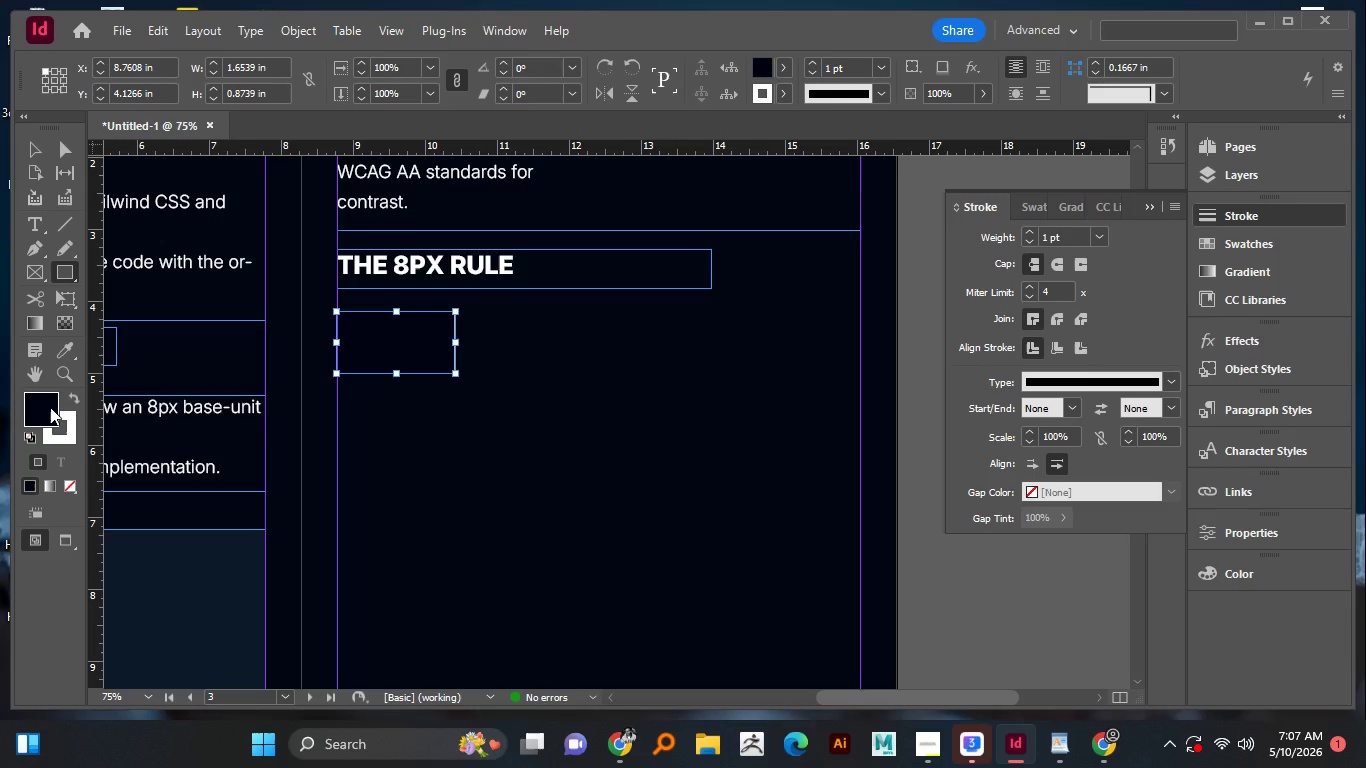 
double_click([50, 408])
 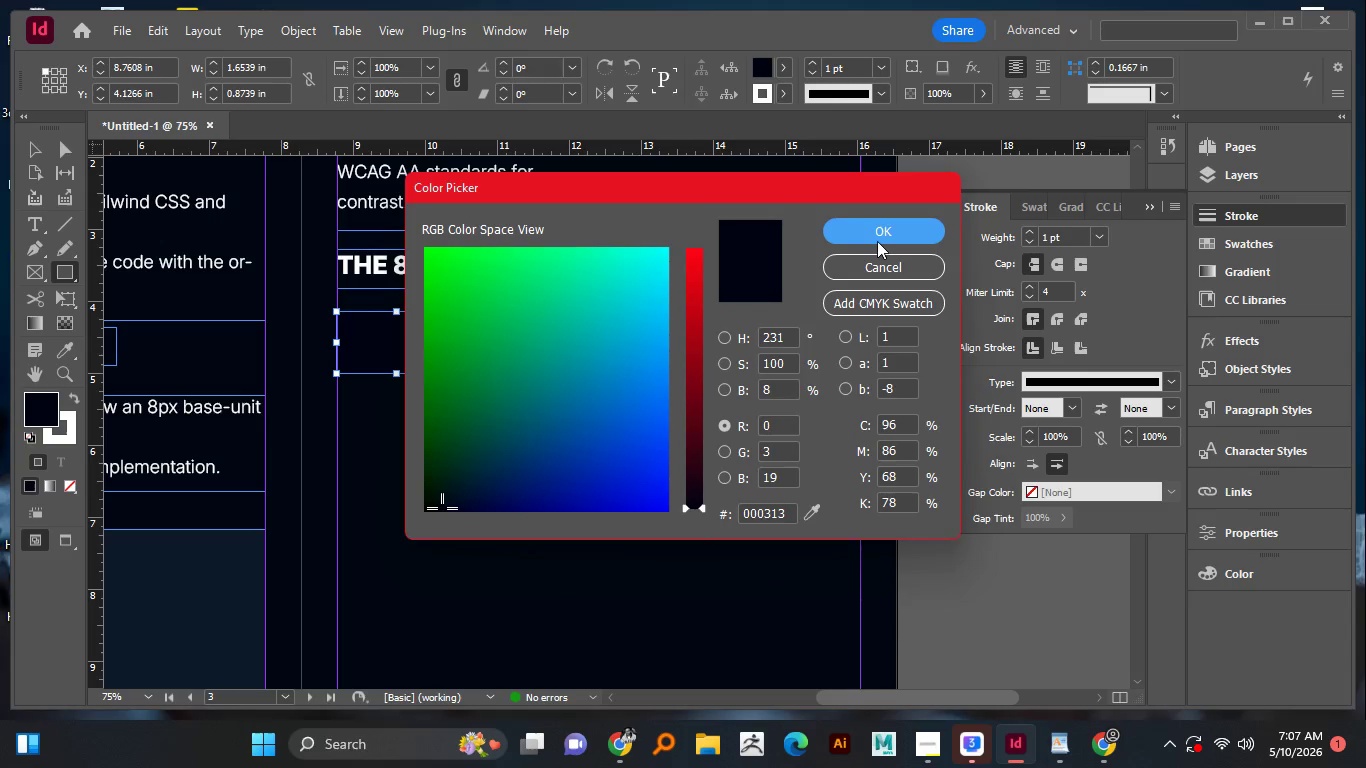 
left_click([877, 231])
 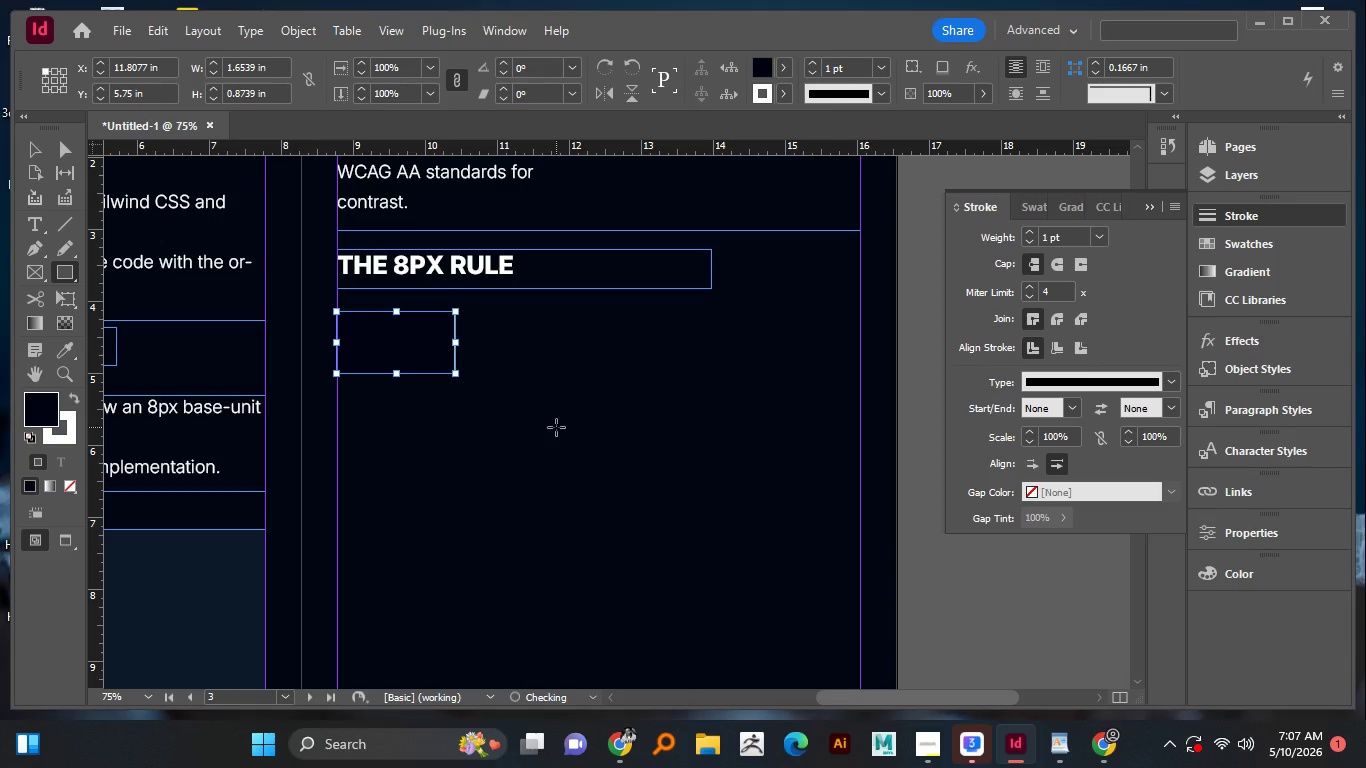 
left_click([556, 427])
 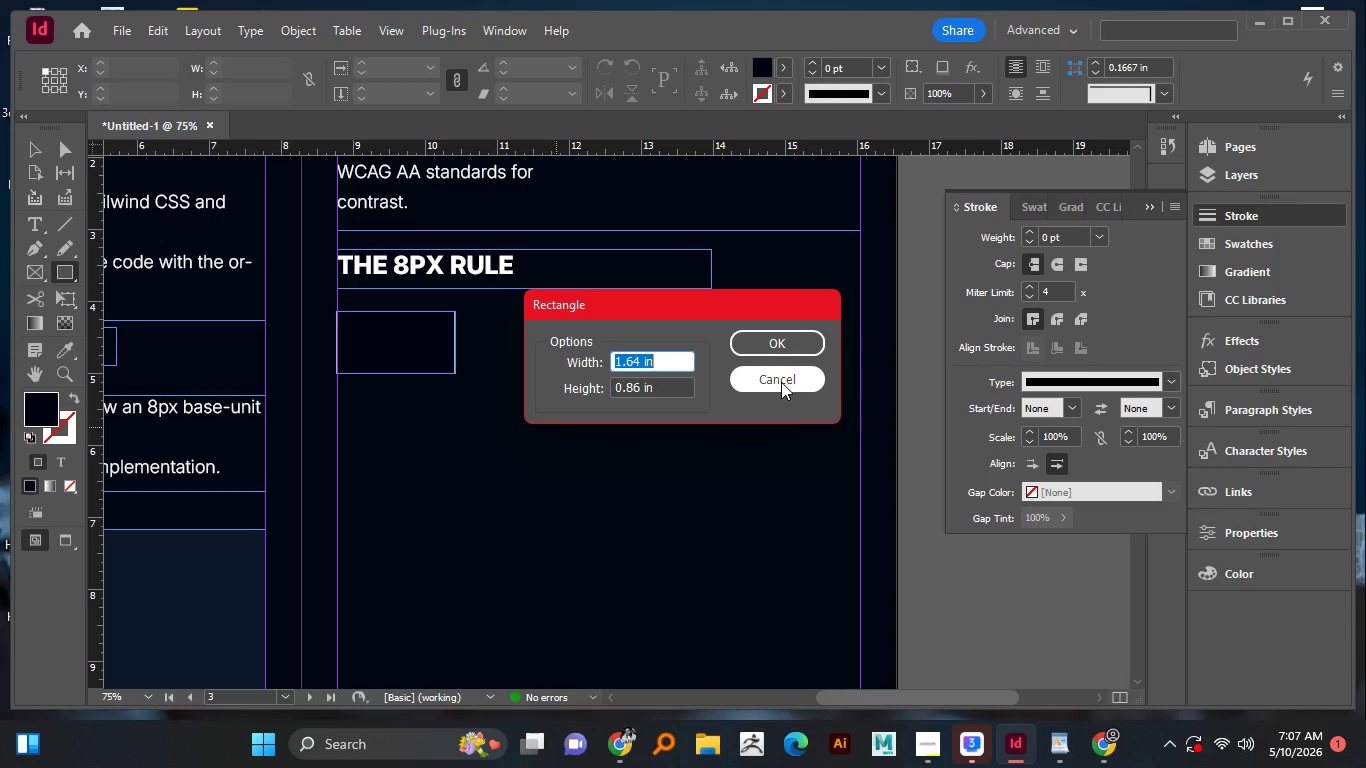 
left_click([781, 382])
 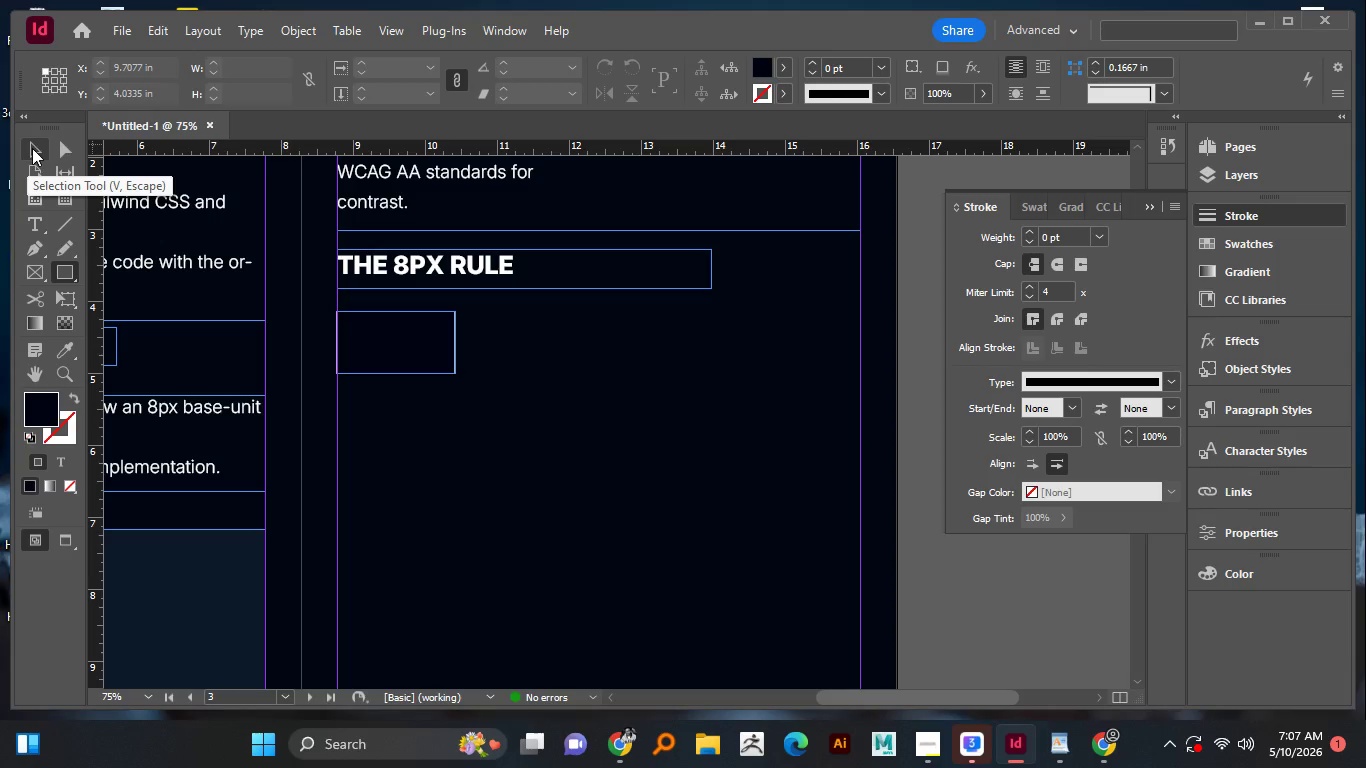 
left_click([32, 144])
 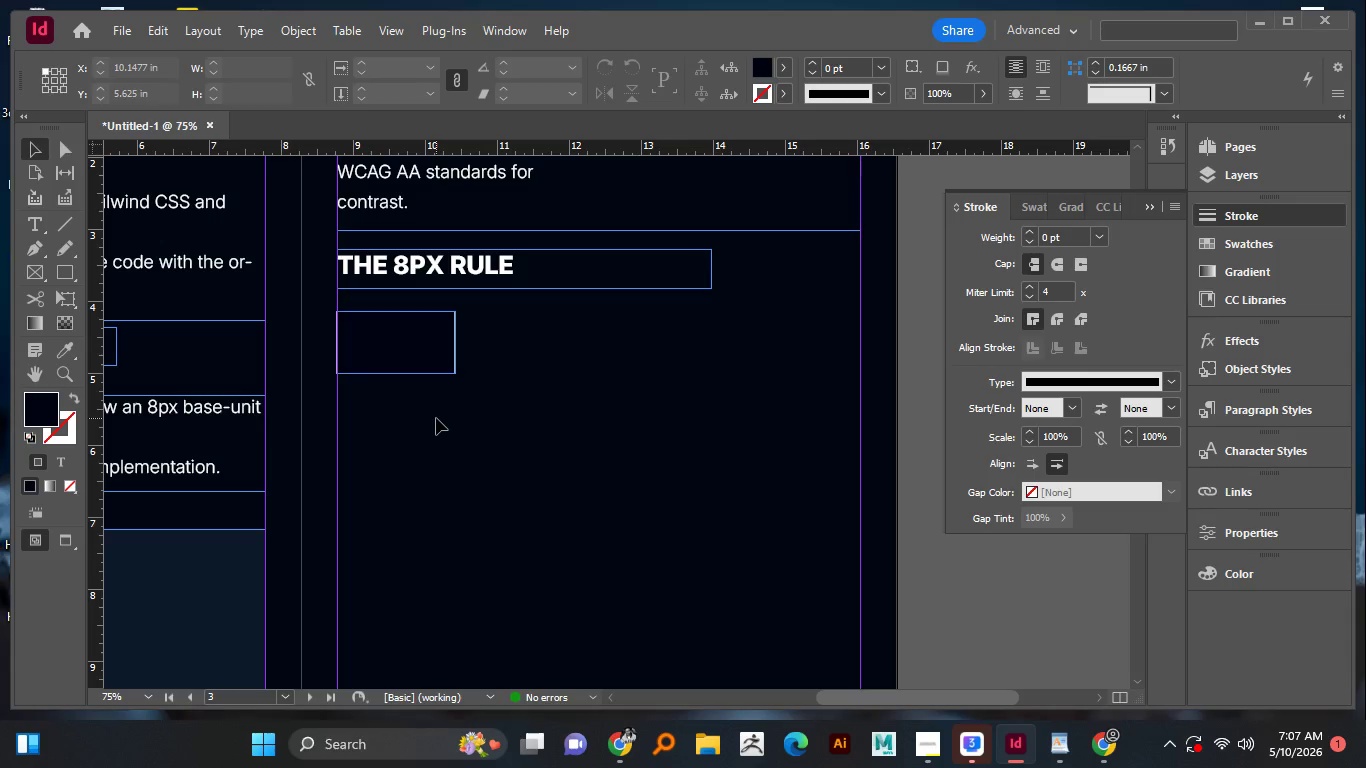 
left_click([436, 418])
 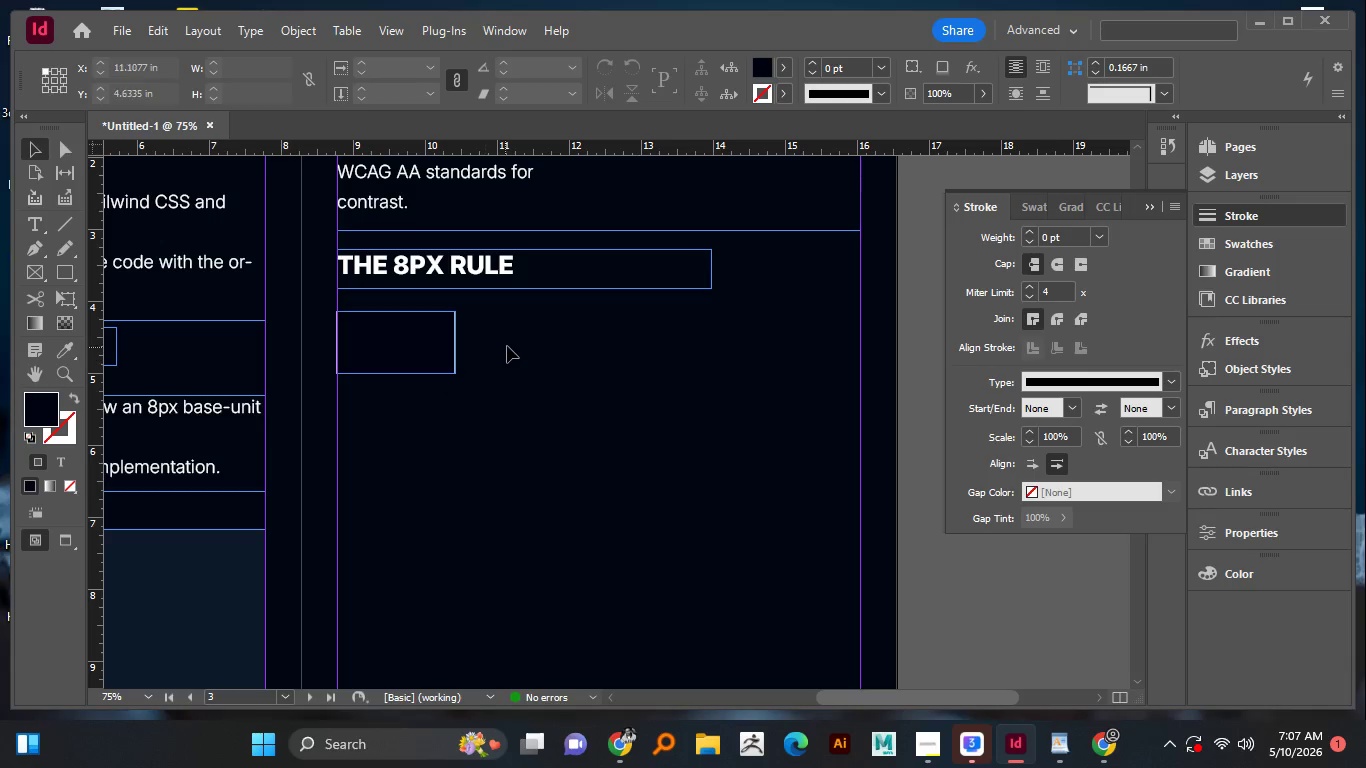 
left_click([507, 346])
 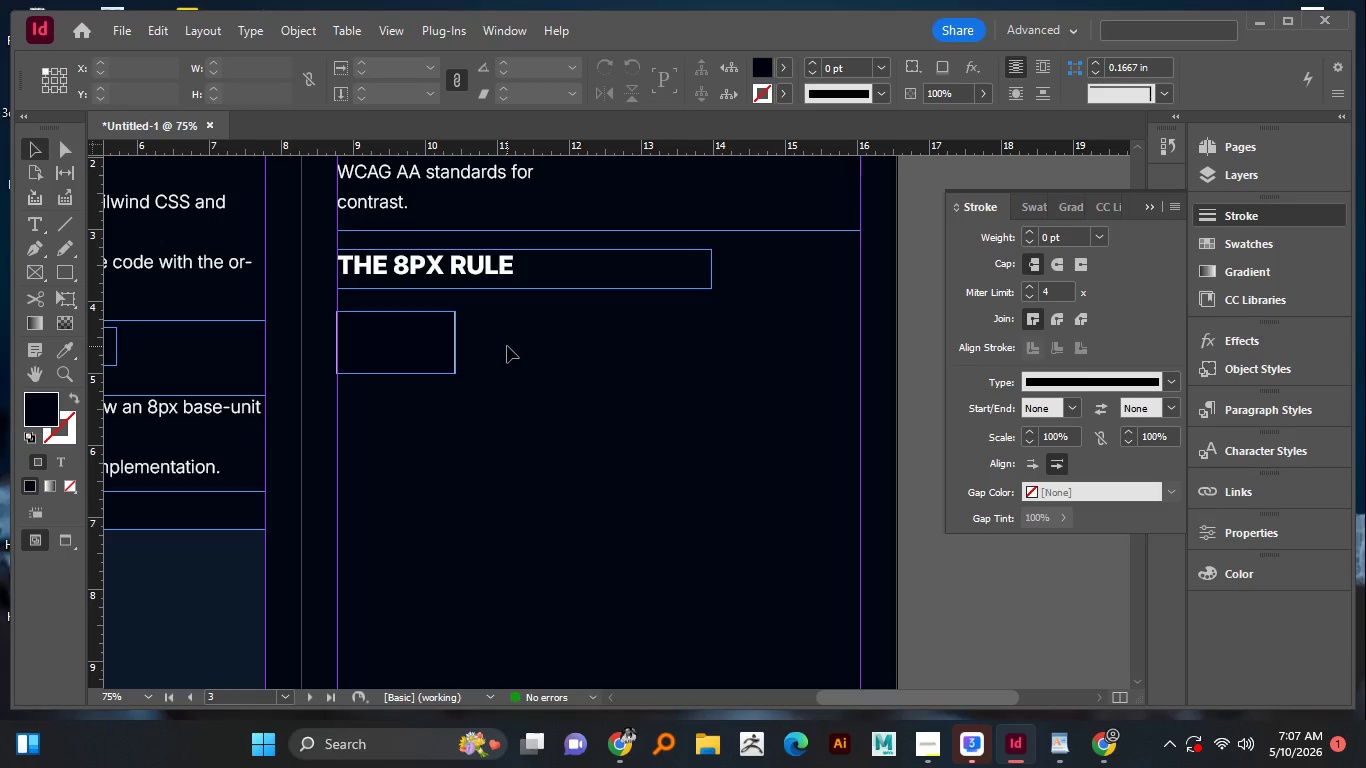 
key(W)
 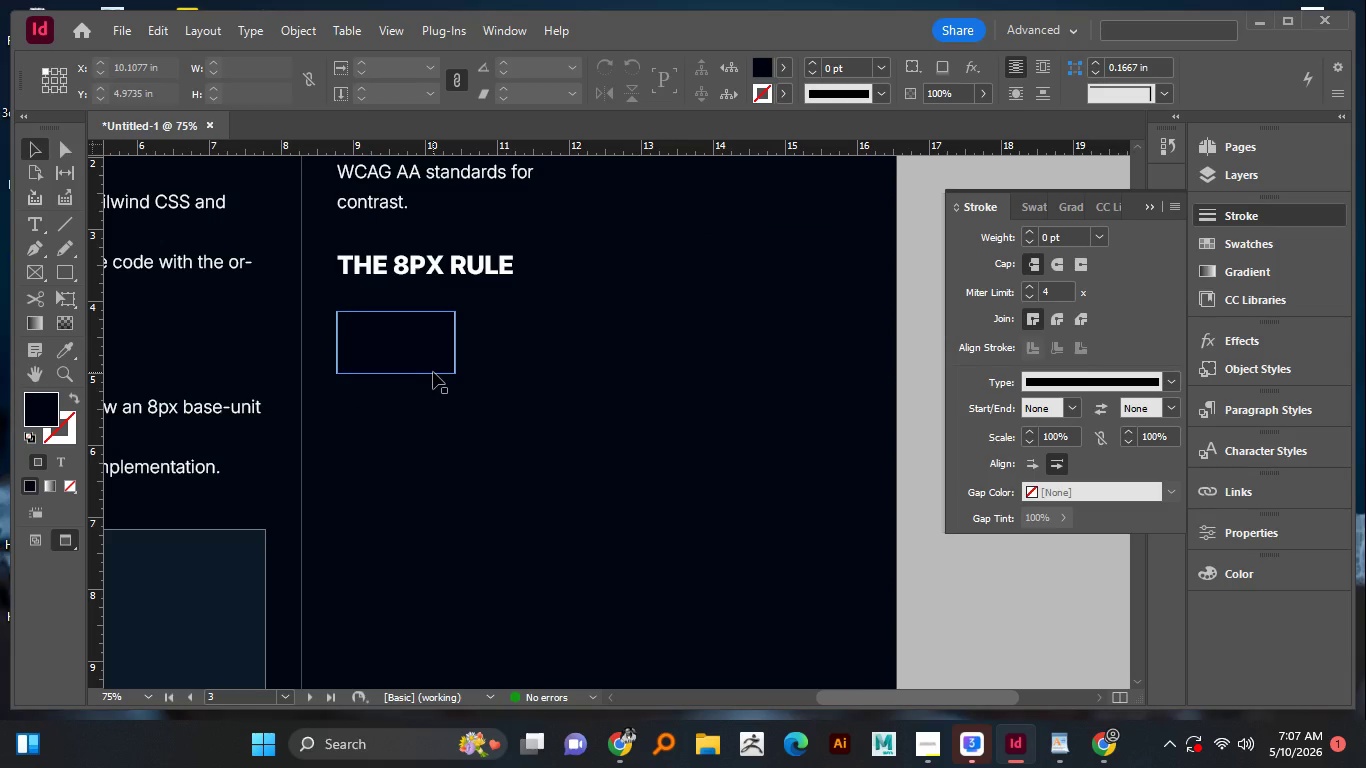 
hold_key(key=AltLeft, duration=1.76)
left_click_drag(start_coordinate=[437, 370], to_coordinate=[561, 378])
 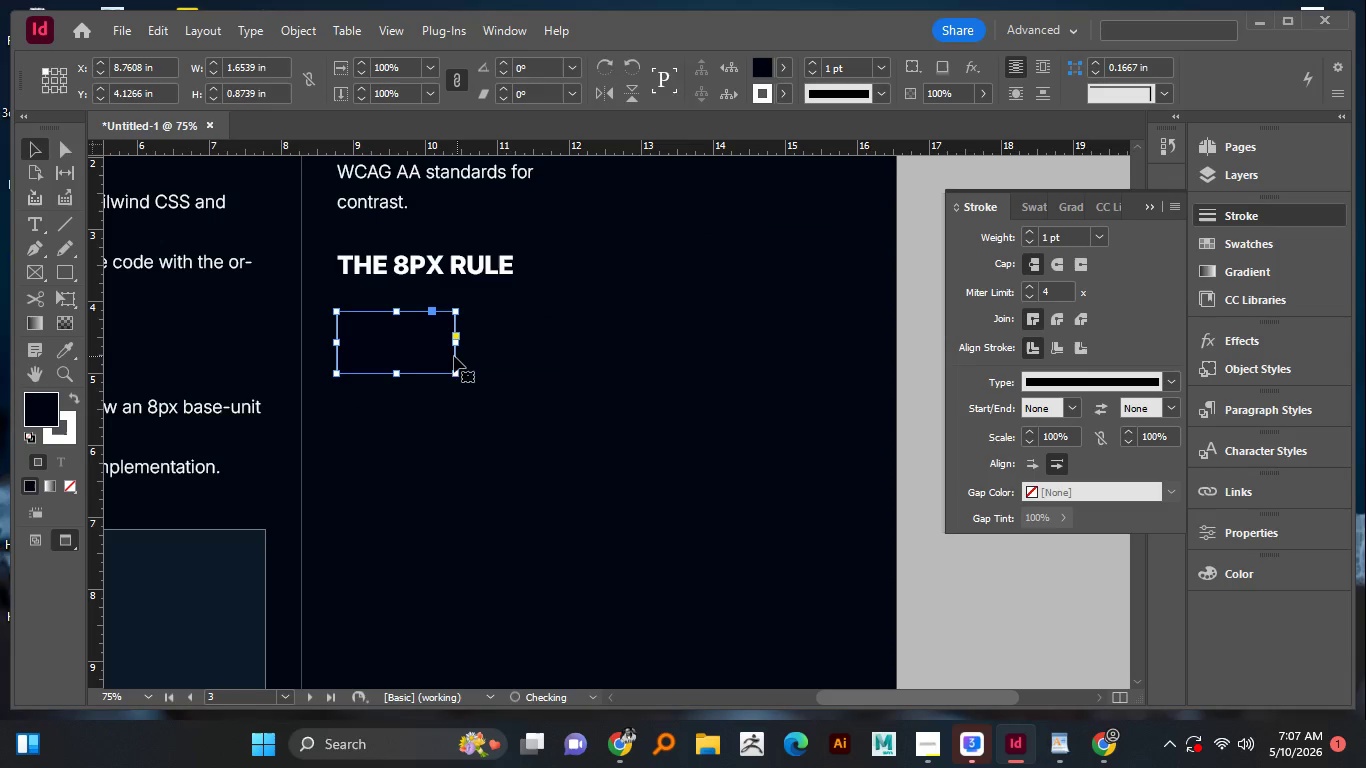 
hold_key(key=ShiftLeft, duration=1.49)
 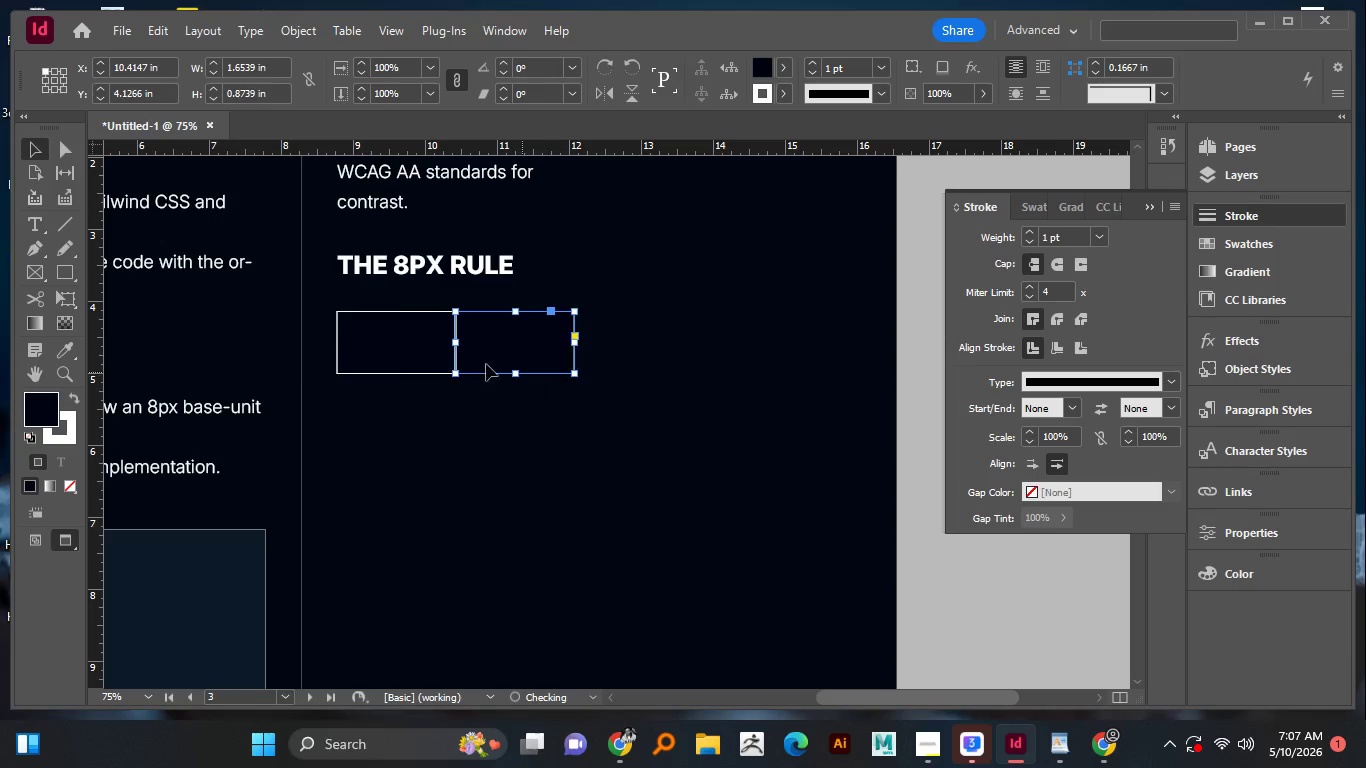 
key(Control+Z)
 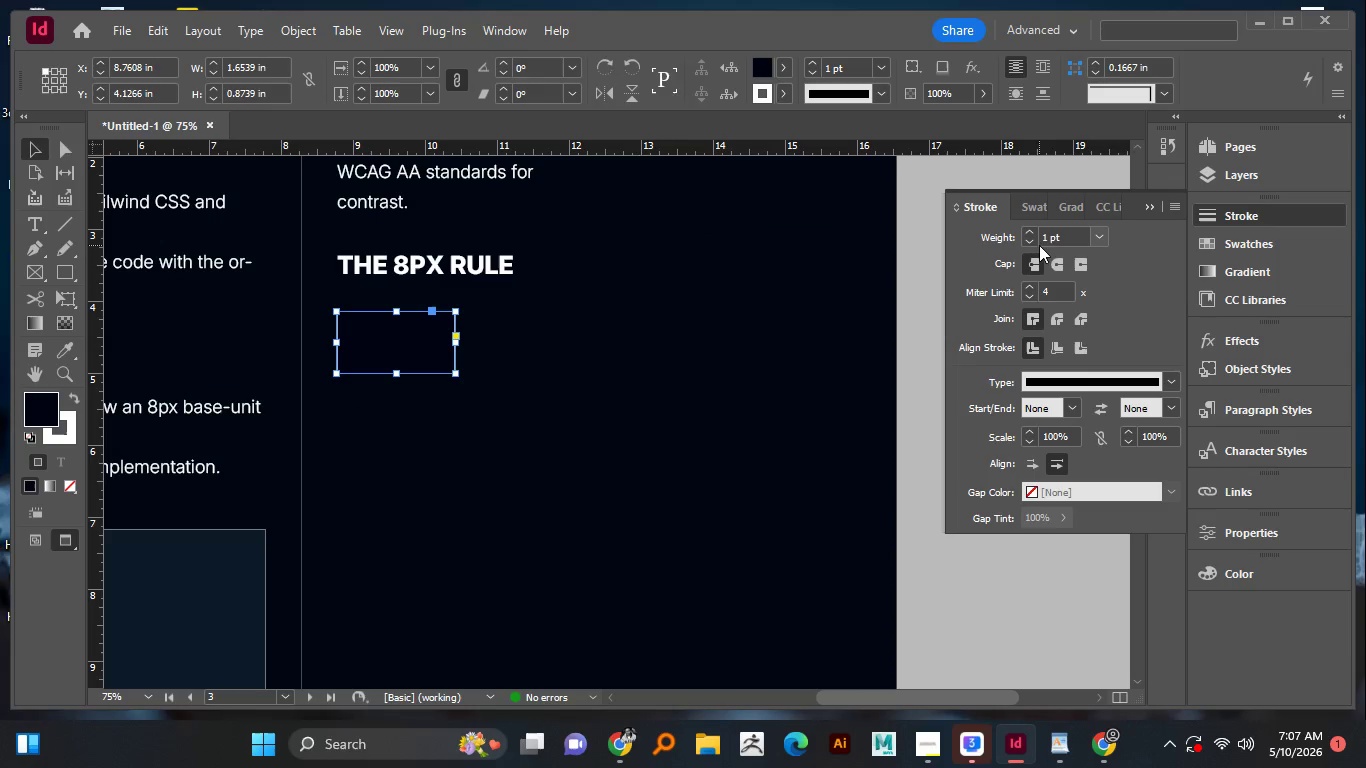 
double_click([1043, 238])
 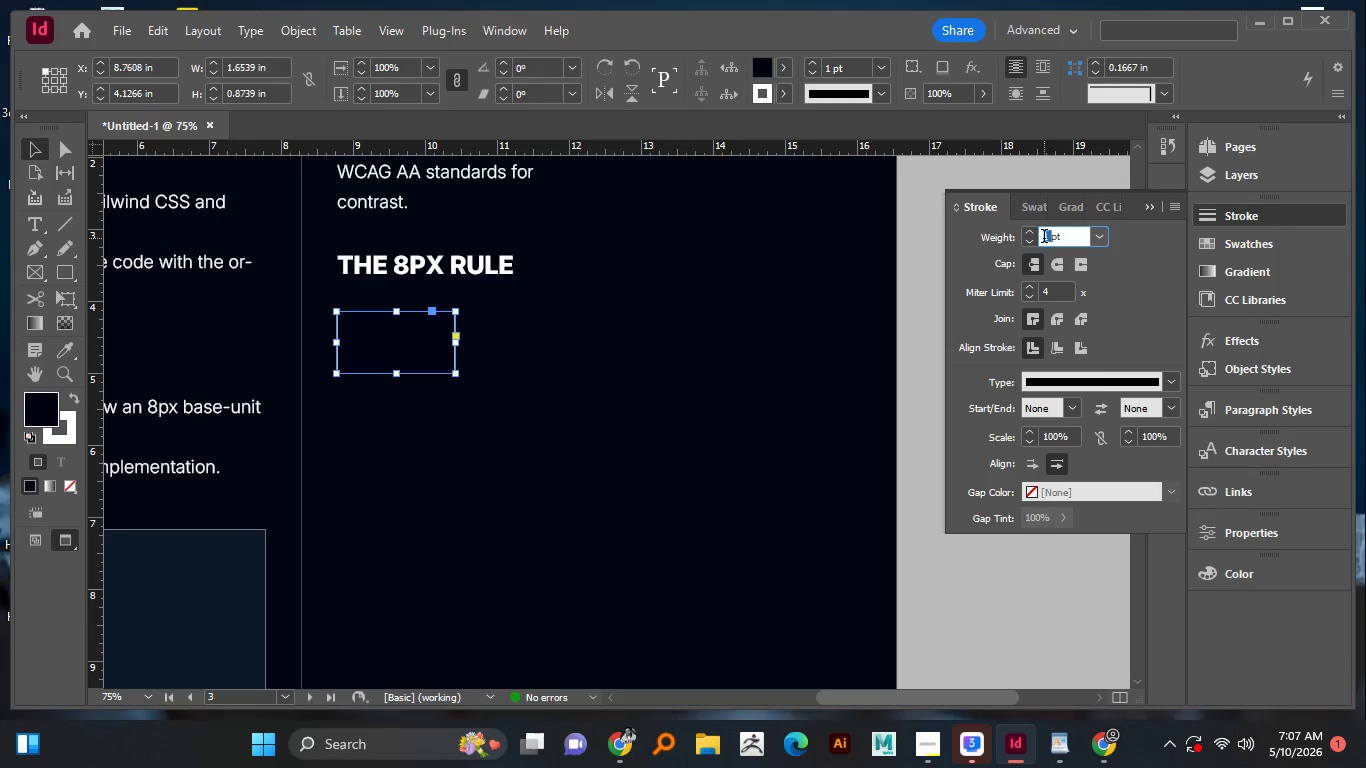 
triple_click([1044, 238])
 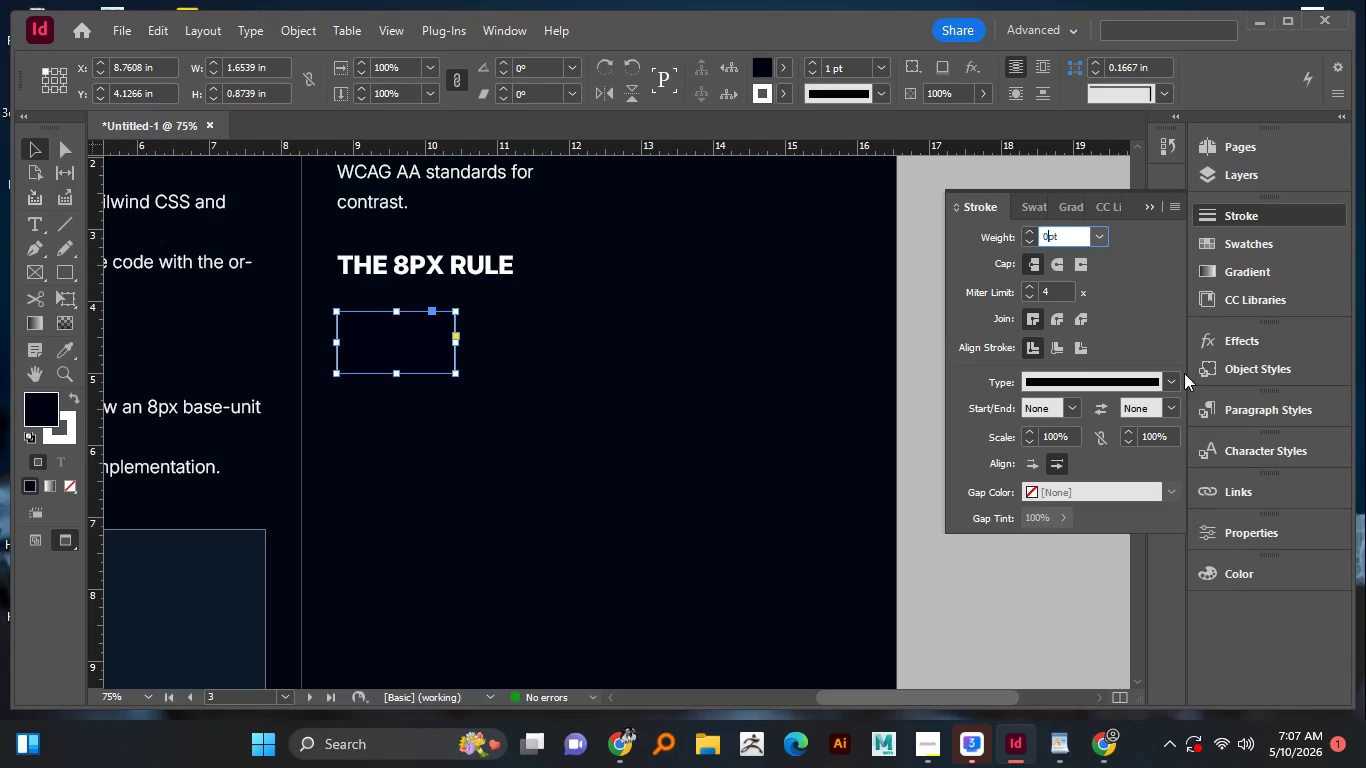 
key(Numpad0)
 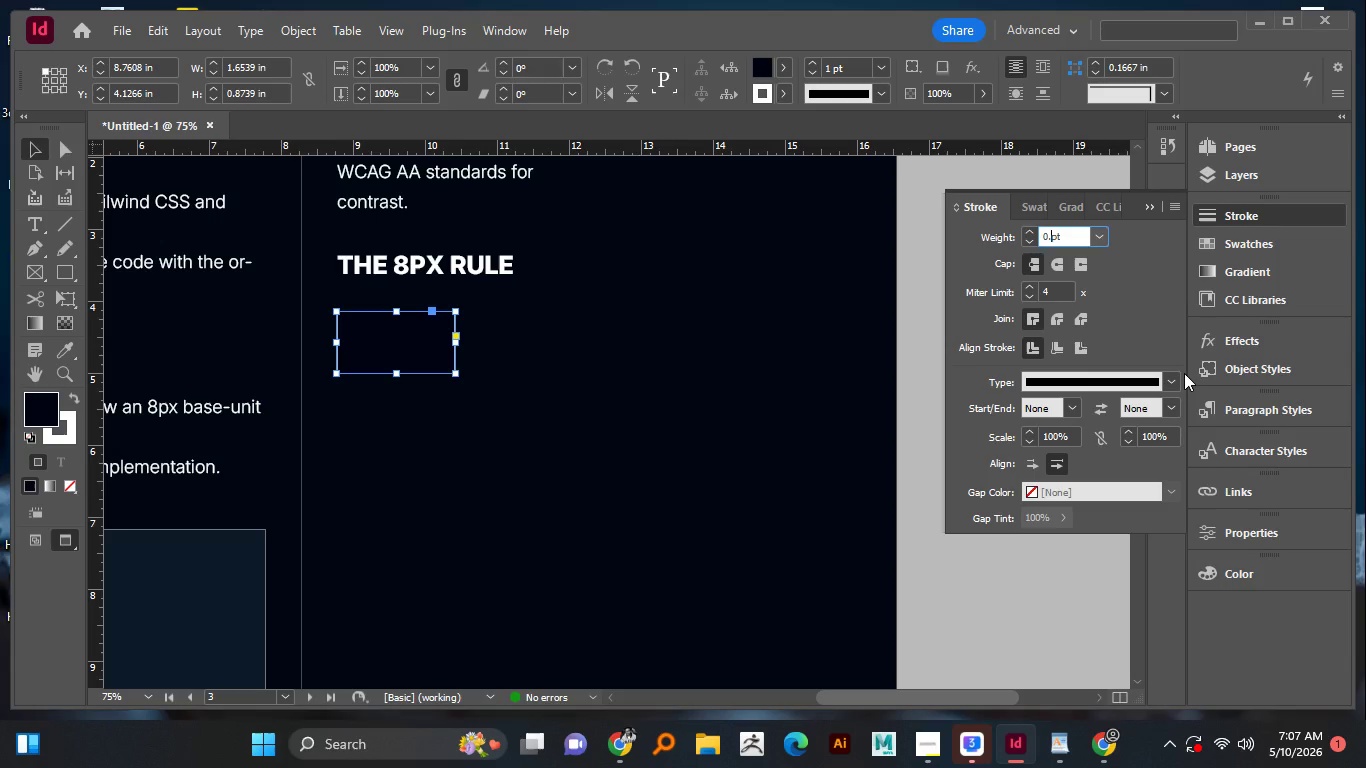 
key(NumpadDecimal)
 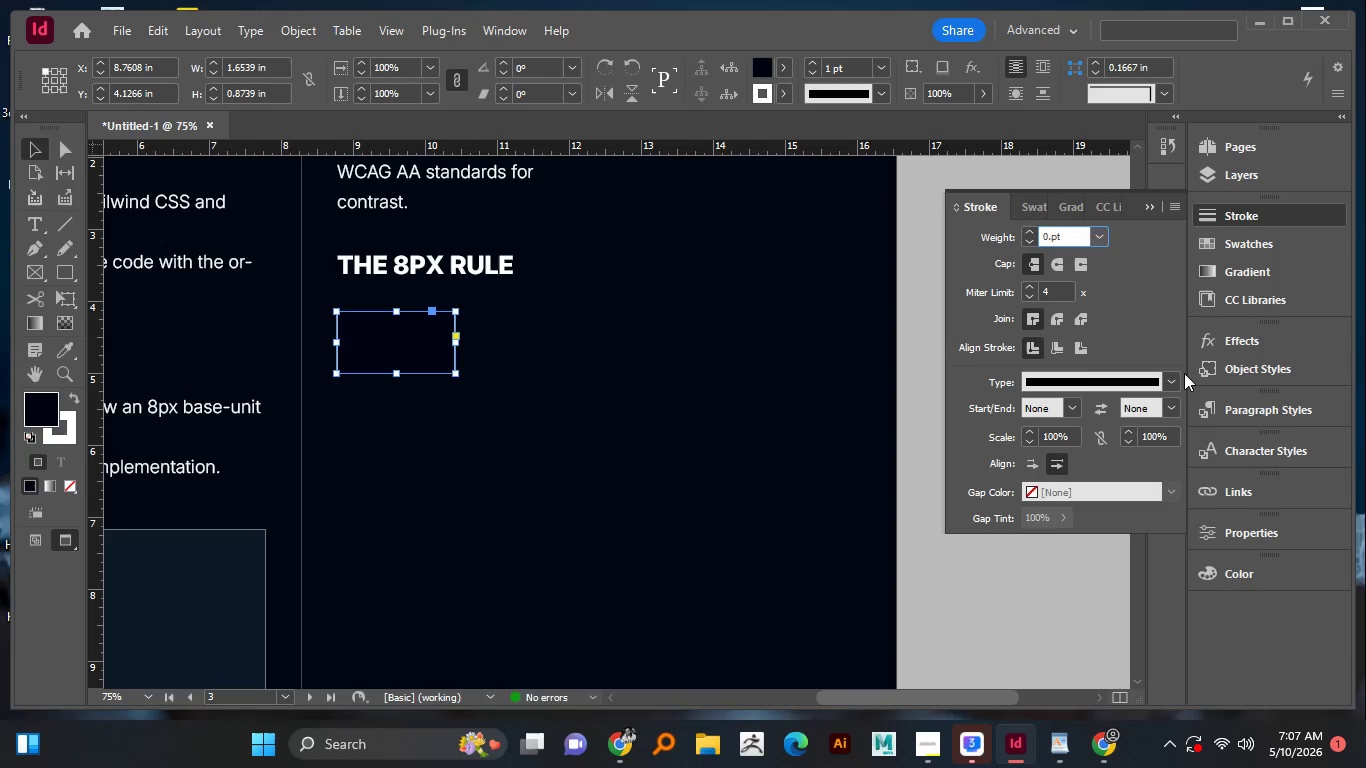 
key(NumpadEnter)
 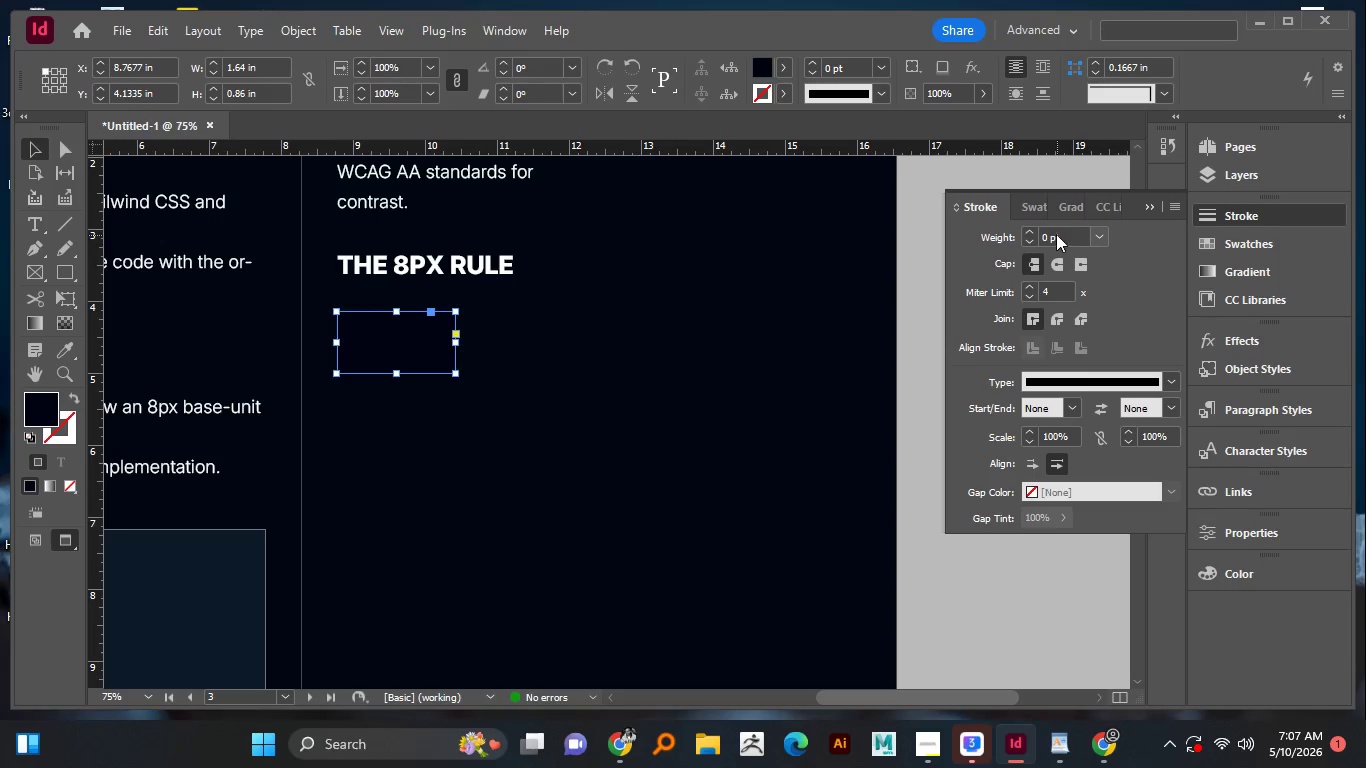 
double_click([1045, 231])
 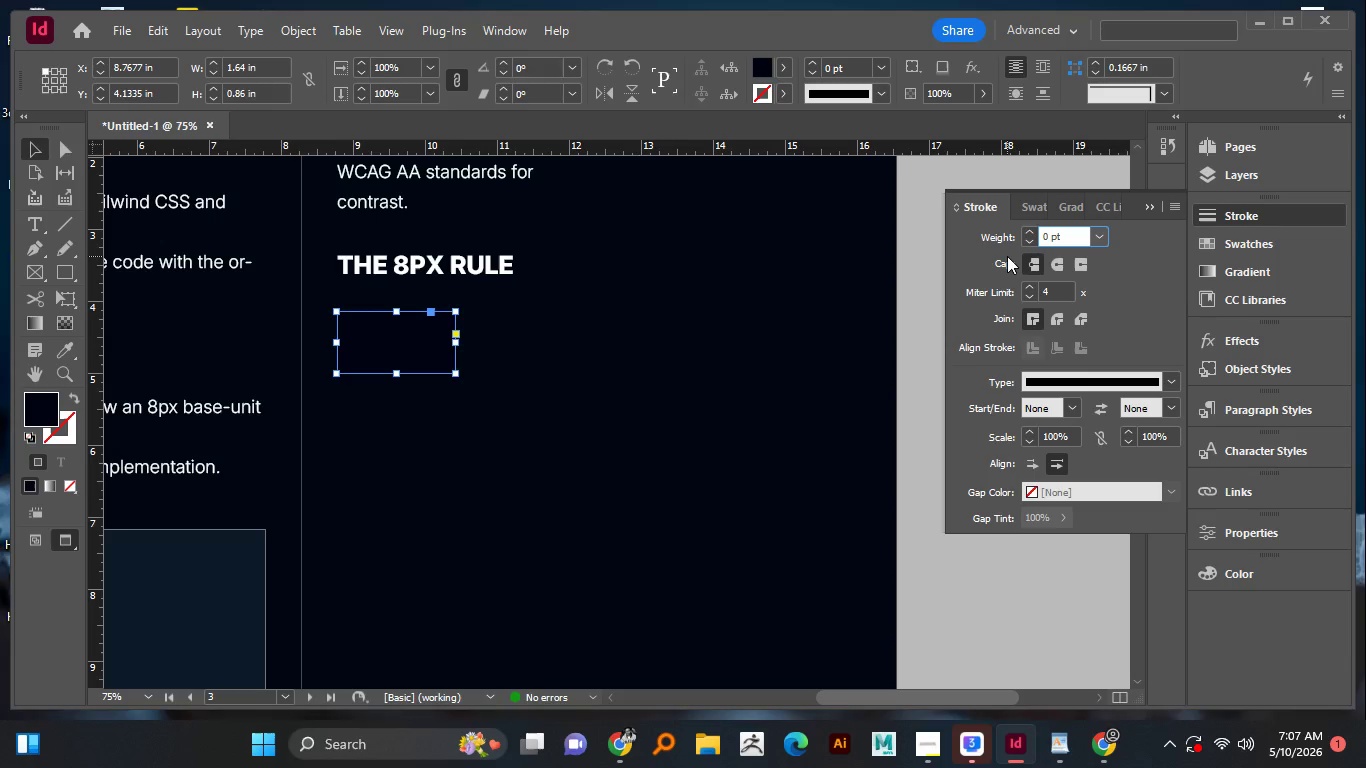 
key(Control+A)
 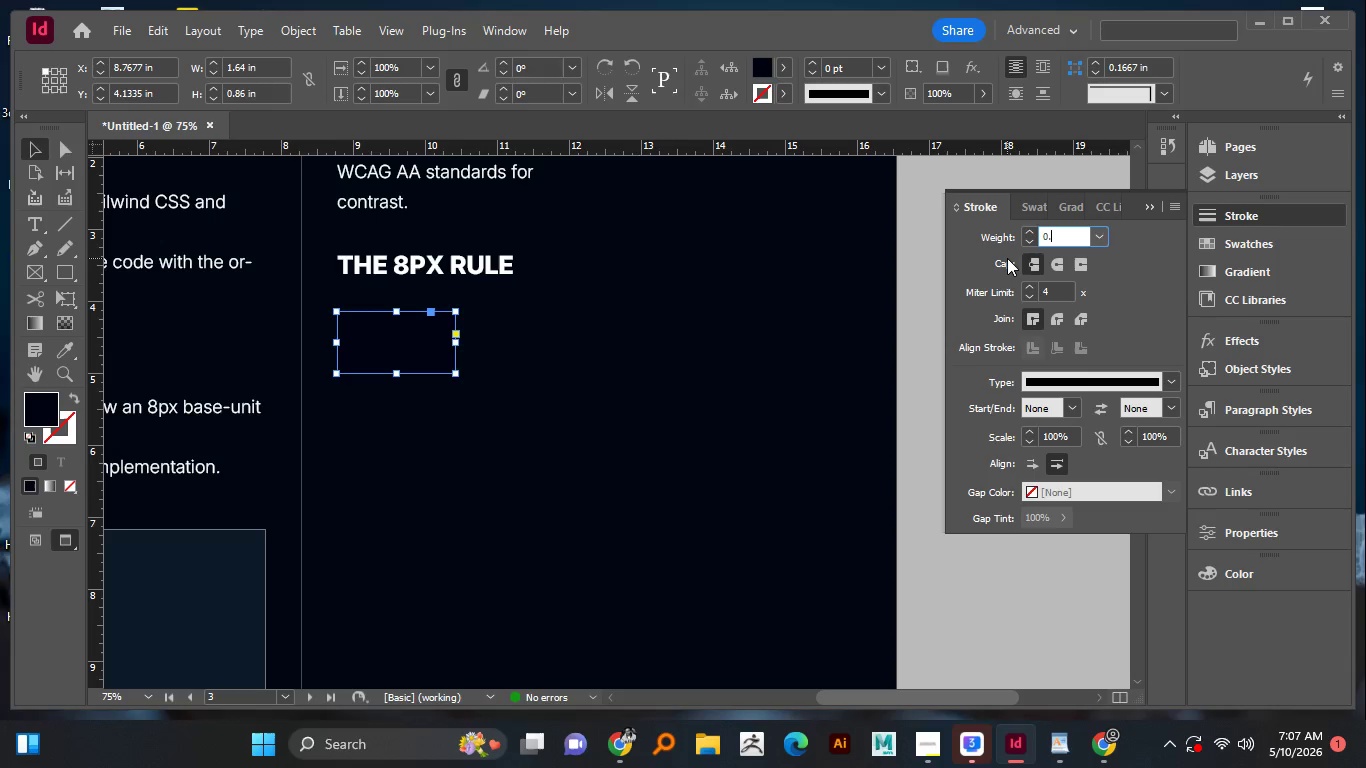 
key(Numpad0)
 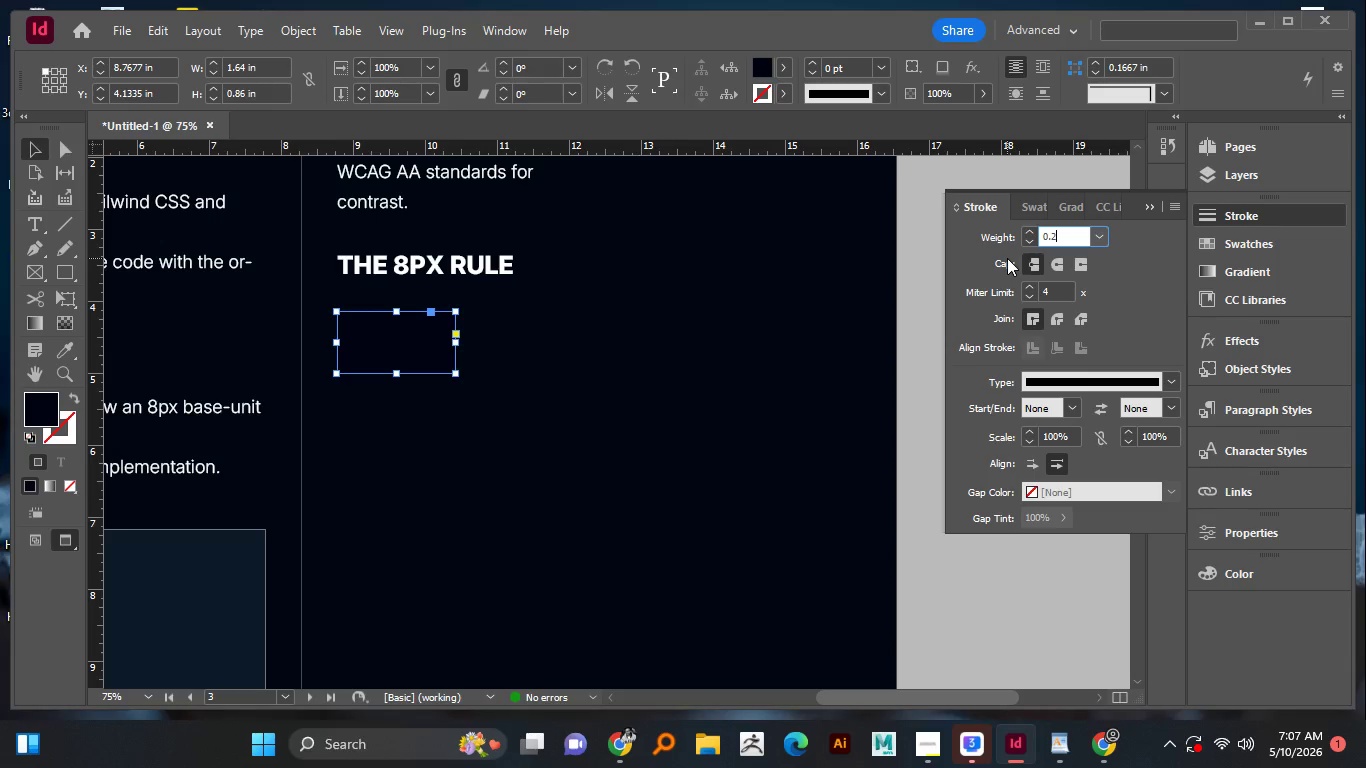 
key(NumpadDecimal)
 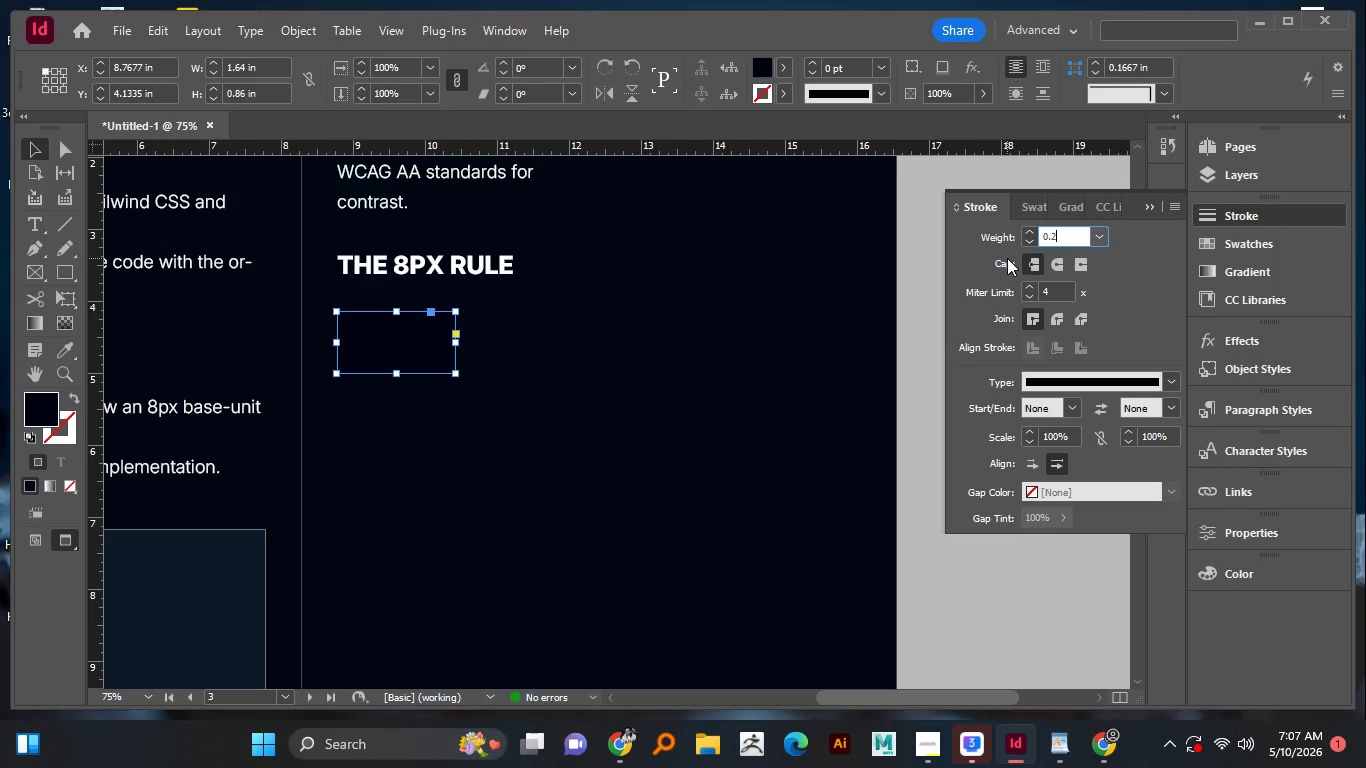 
key(Numpad2)
 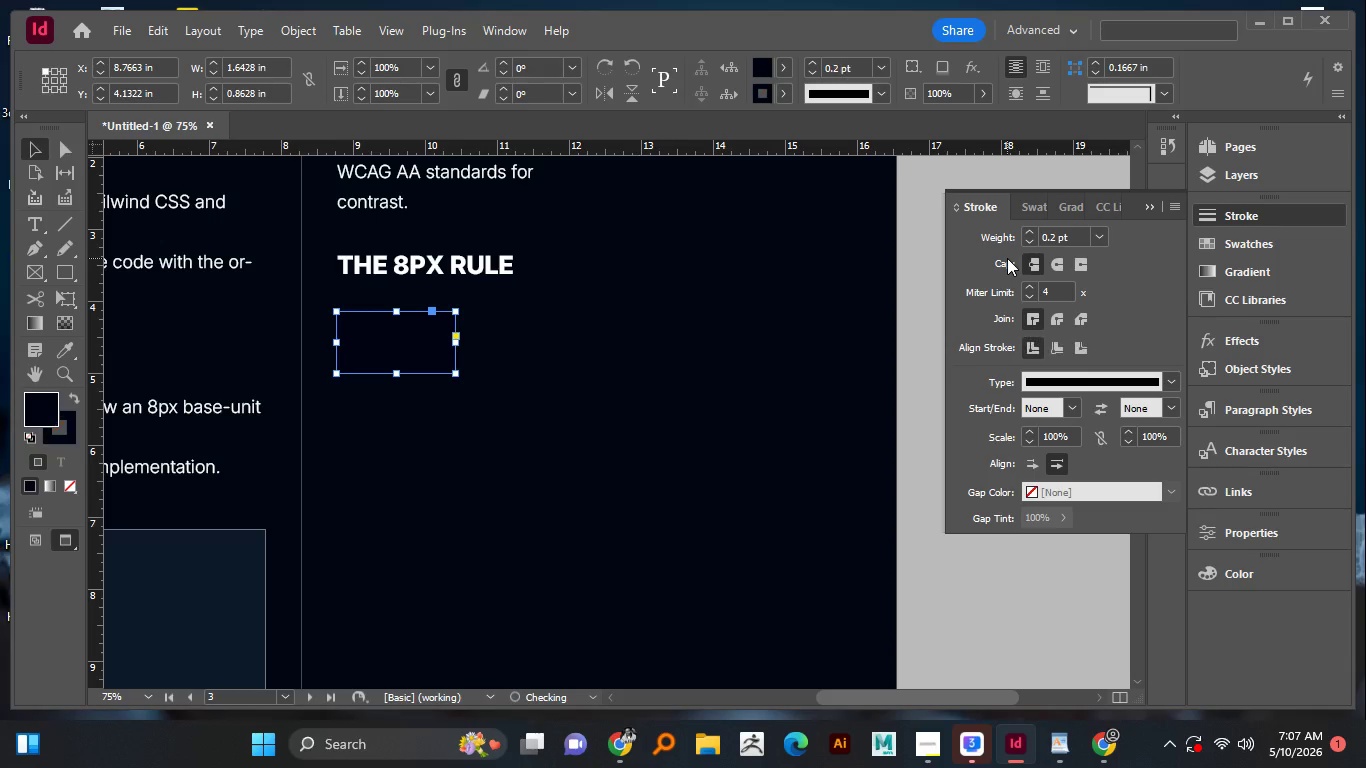 
key(NumpadEnter)
 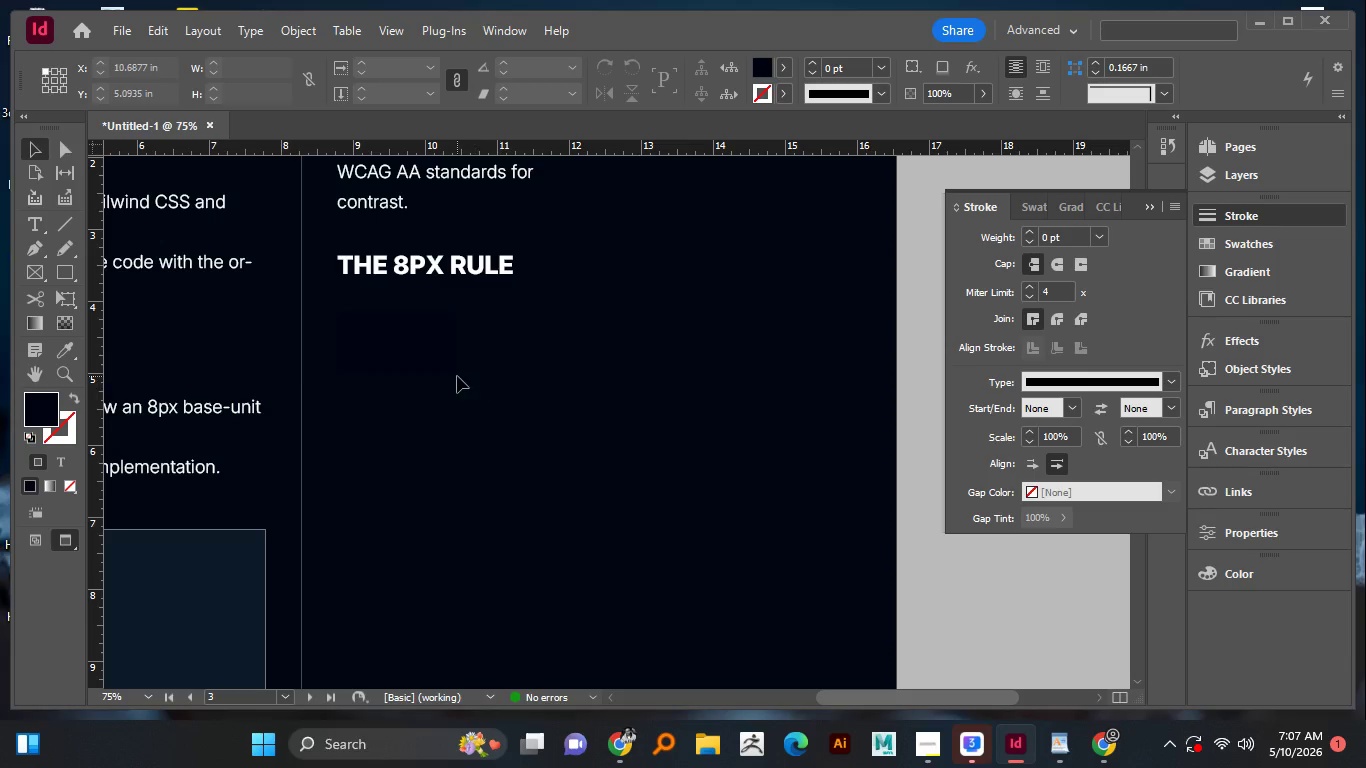 
left_click([427, 365])
 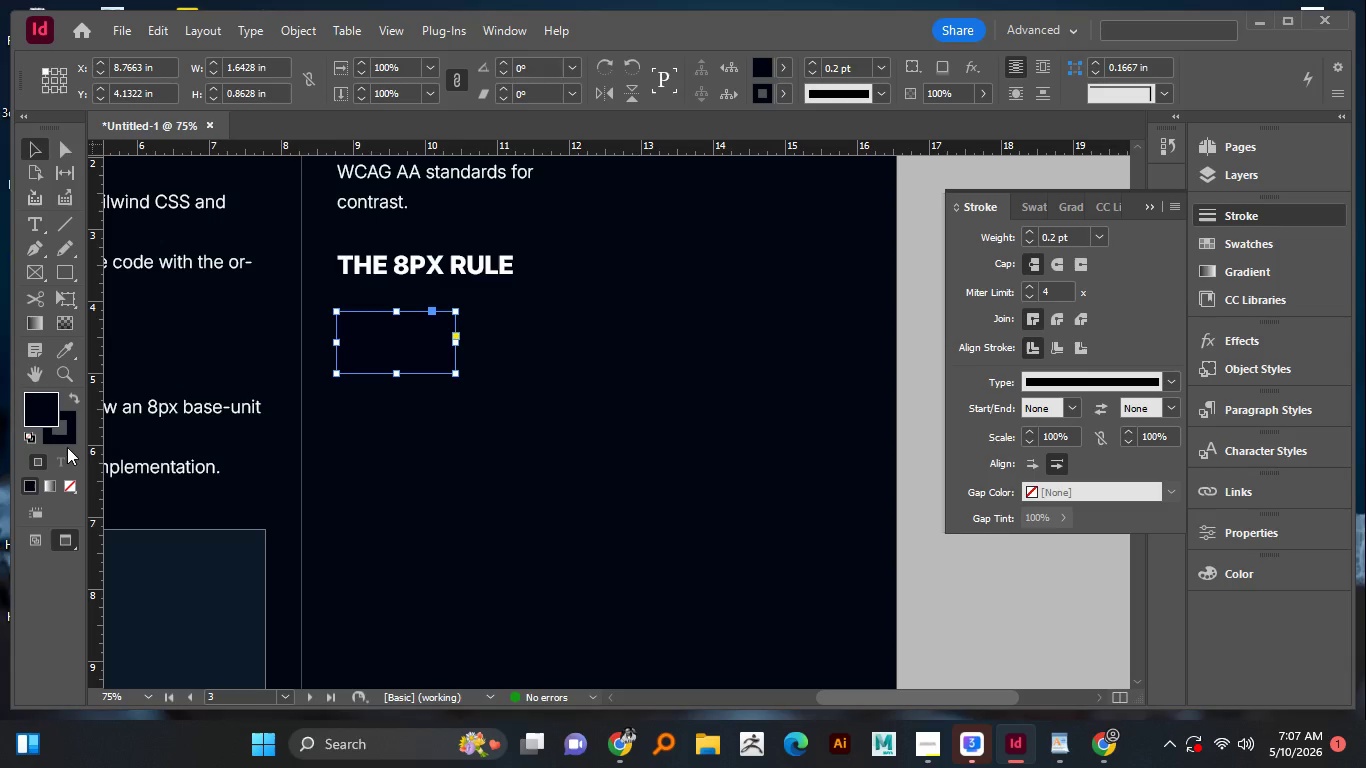 
left_click([65, 438])
 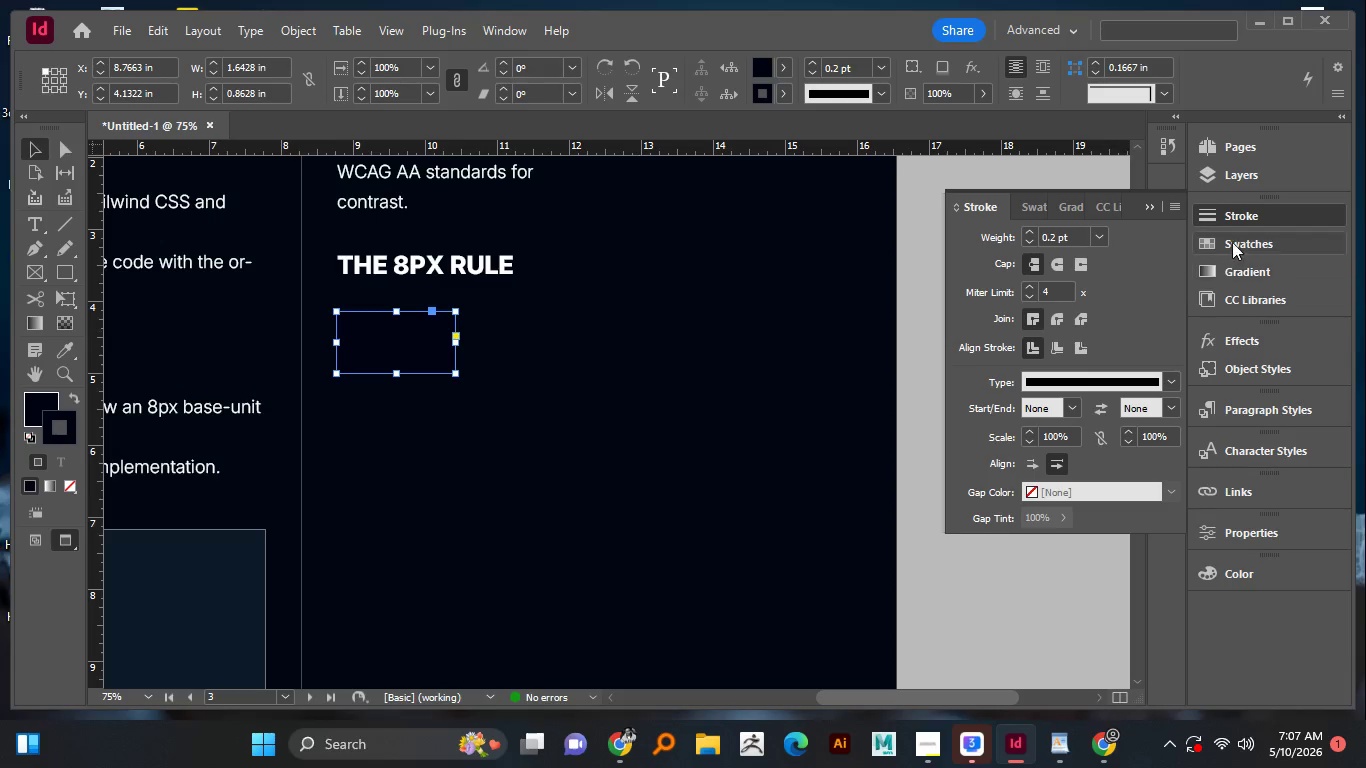 
left_click([1232, 241])
 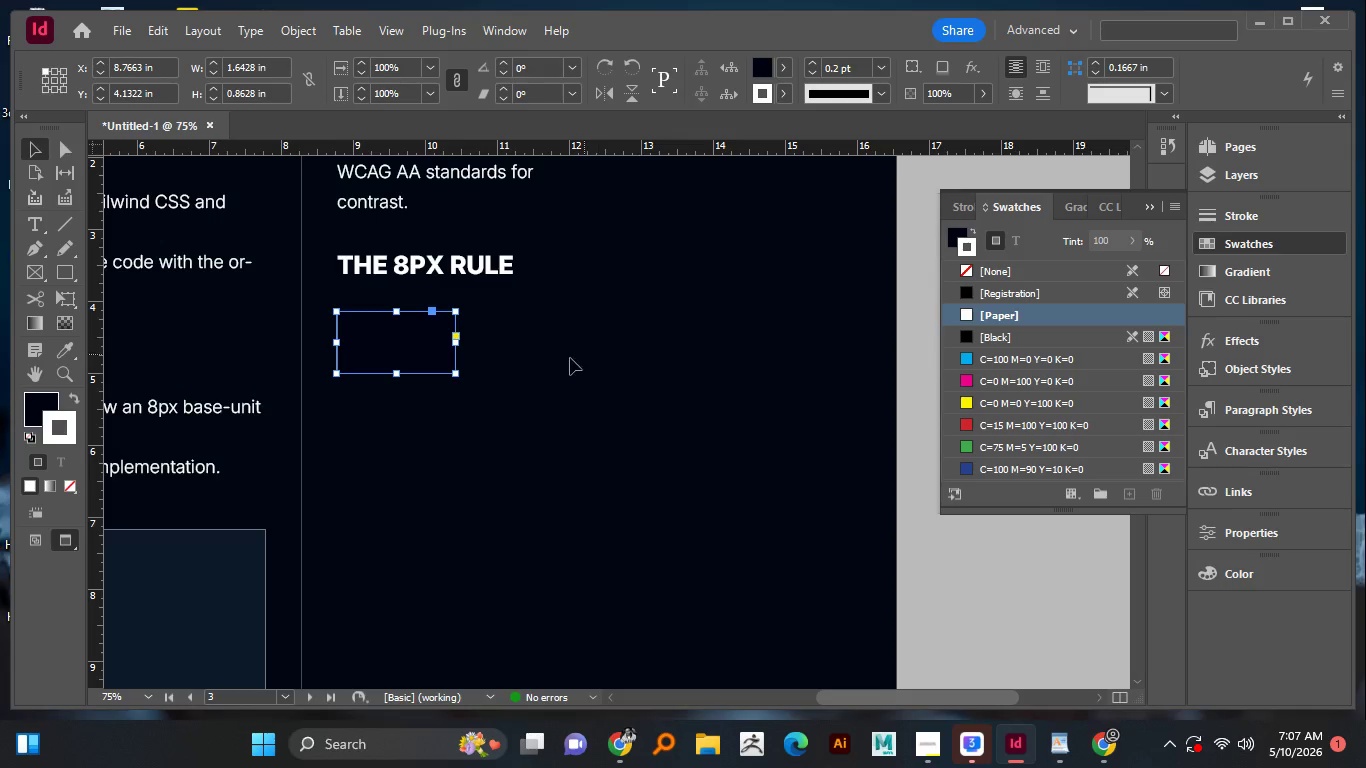 
left_click([546, 361])
 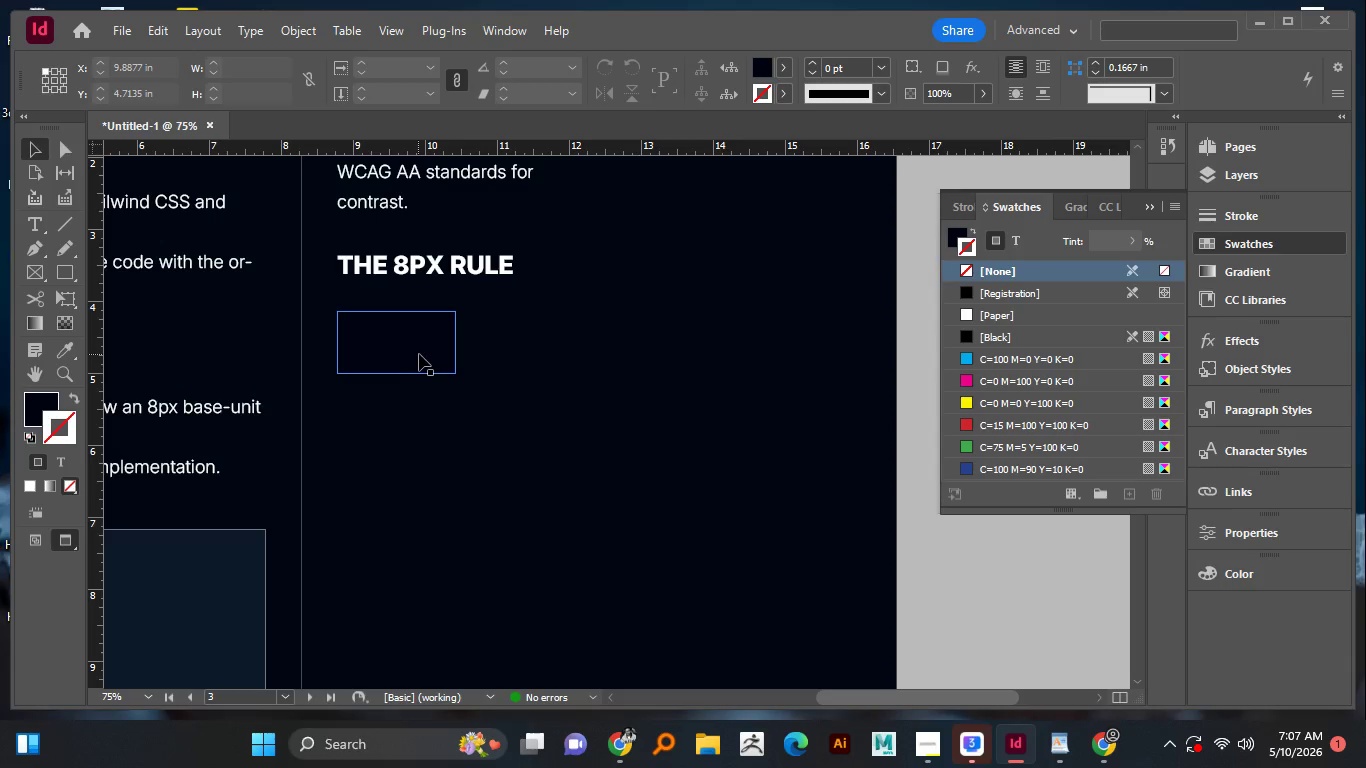 
left_click_drag(start_coordinate=[418, 354], to_coordinate=[540, 353])
 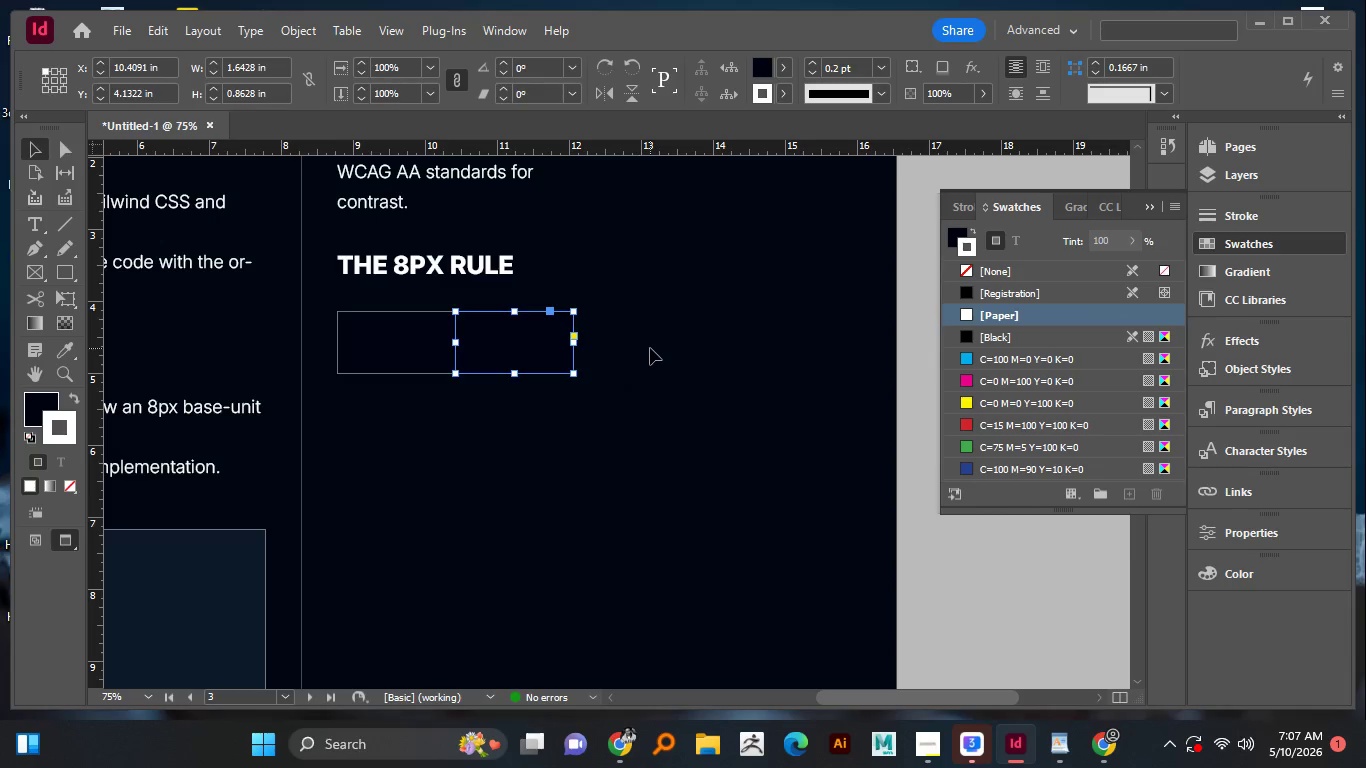 
hold_key(key=AltLeft, duration=2.7)
 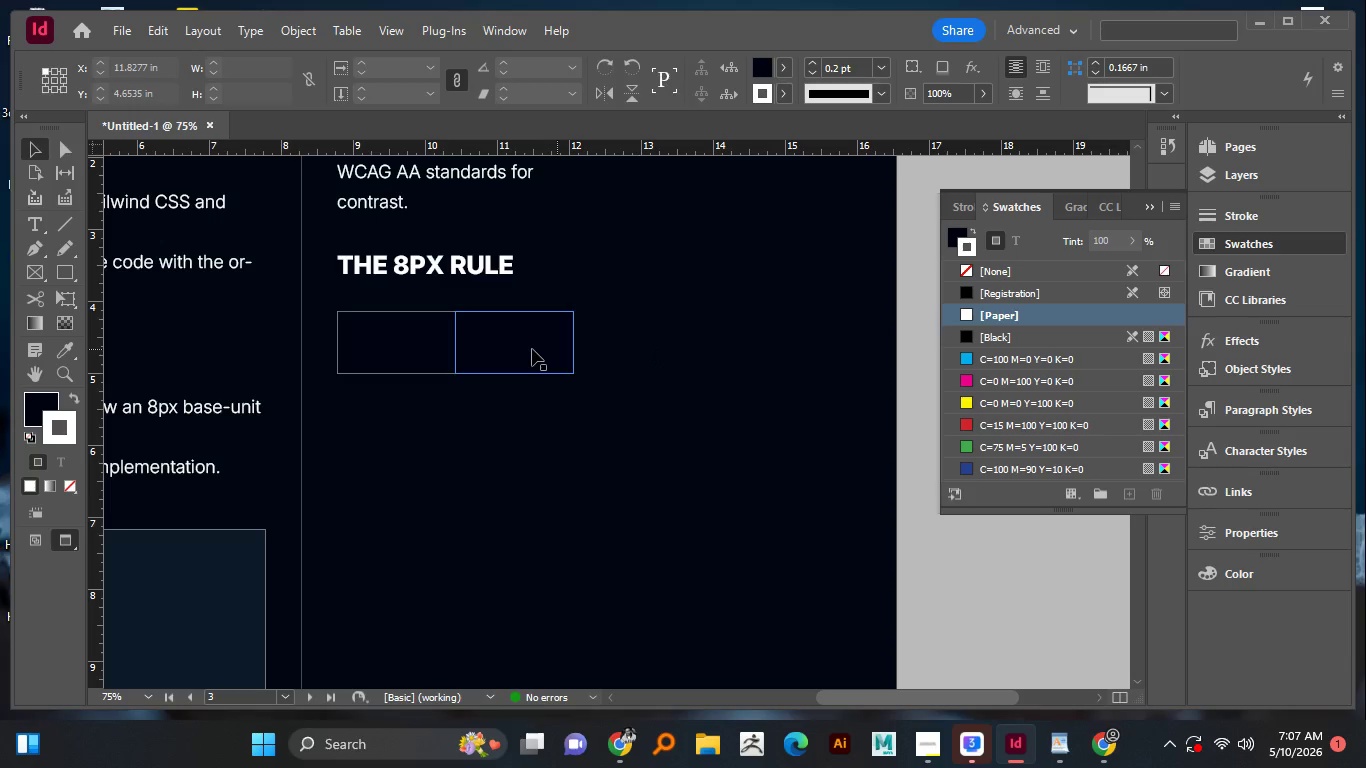 
hold_key(key=ShiftLeft, duration=1.5)
 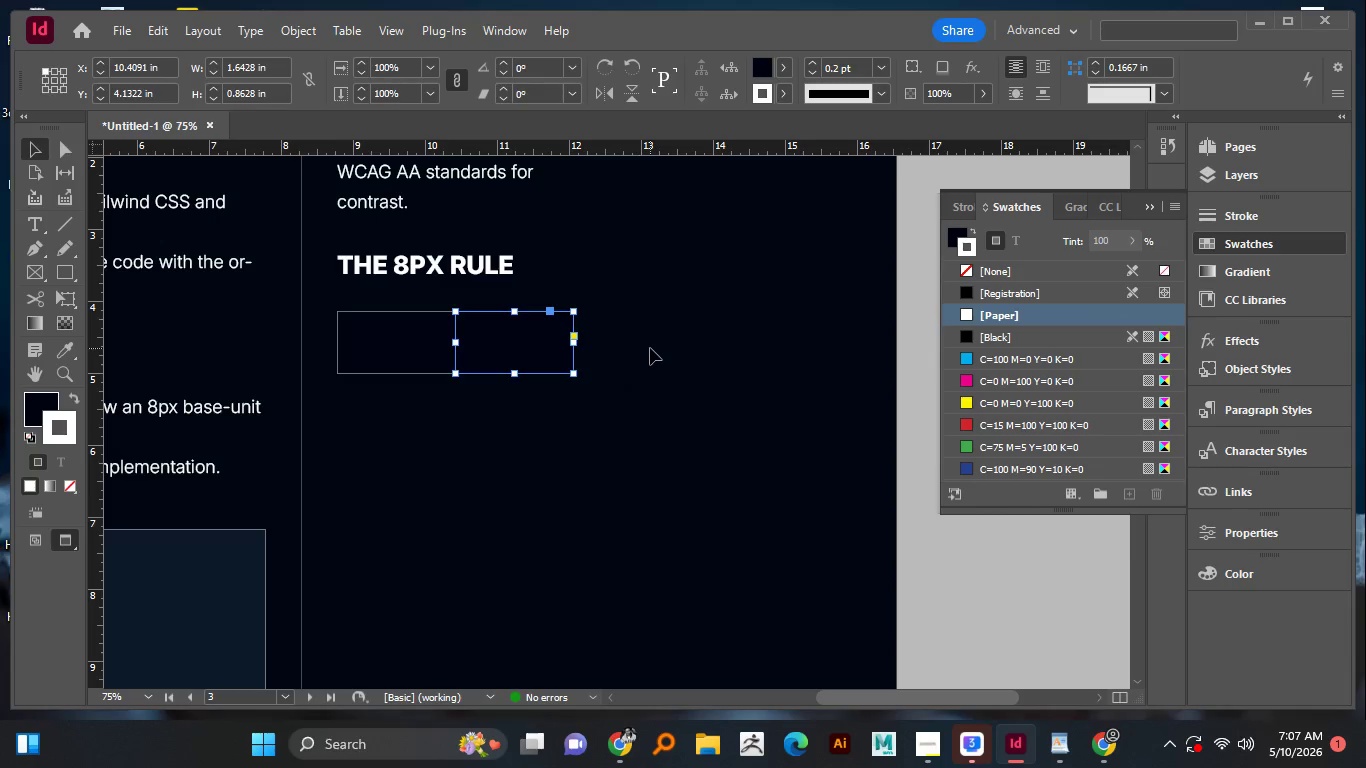 
hold_key(key=ShiftLeft, duration=0.44)
 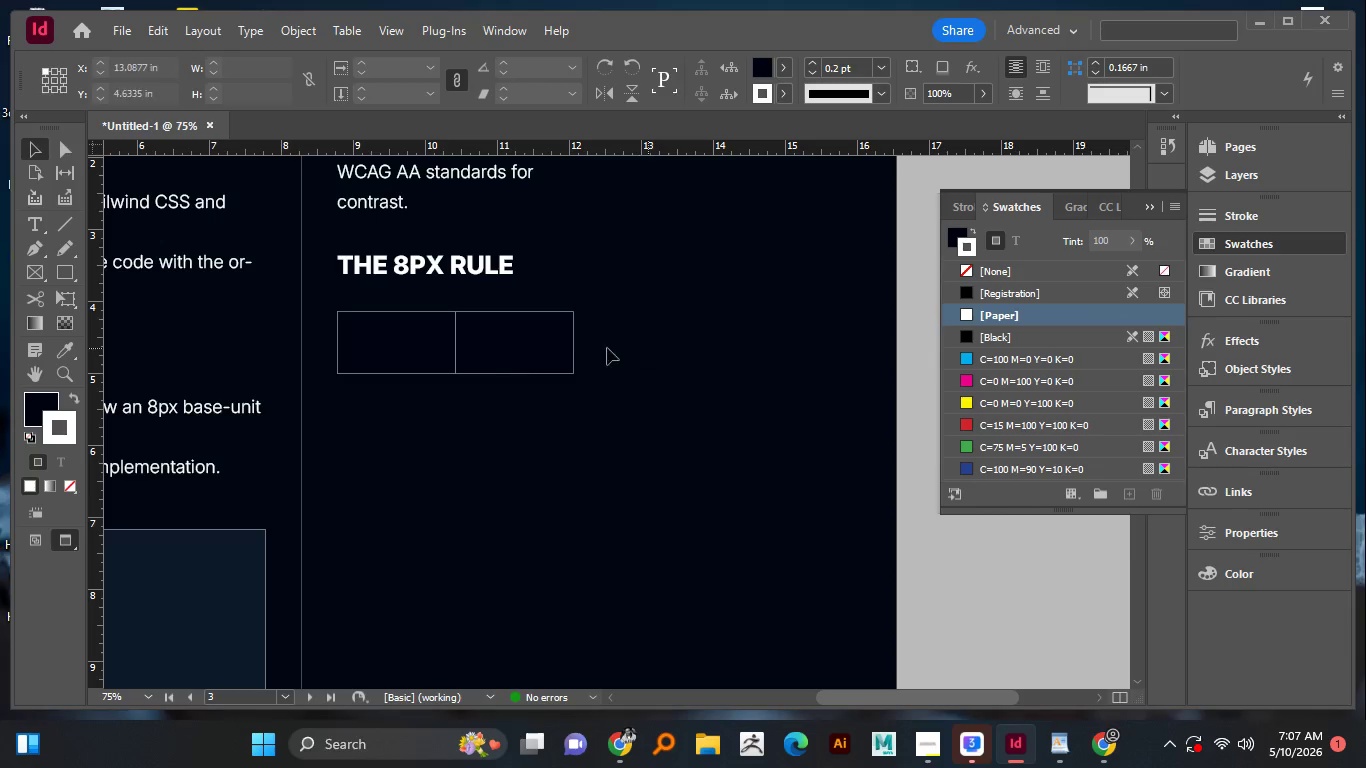 
left_click([650, 348])
 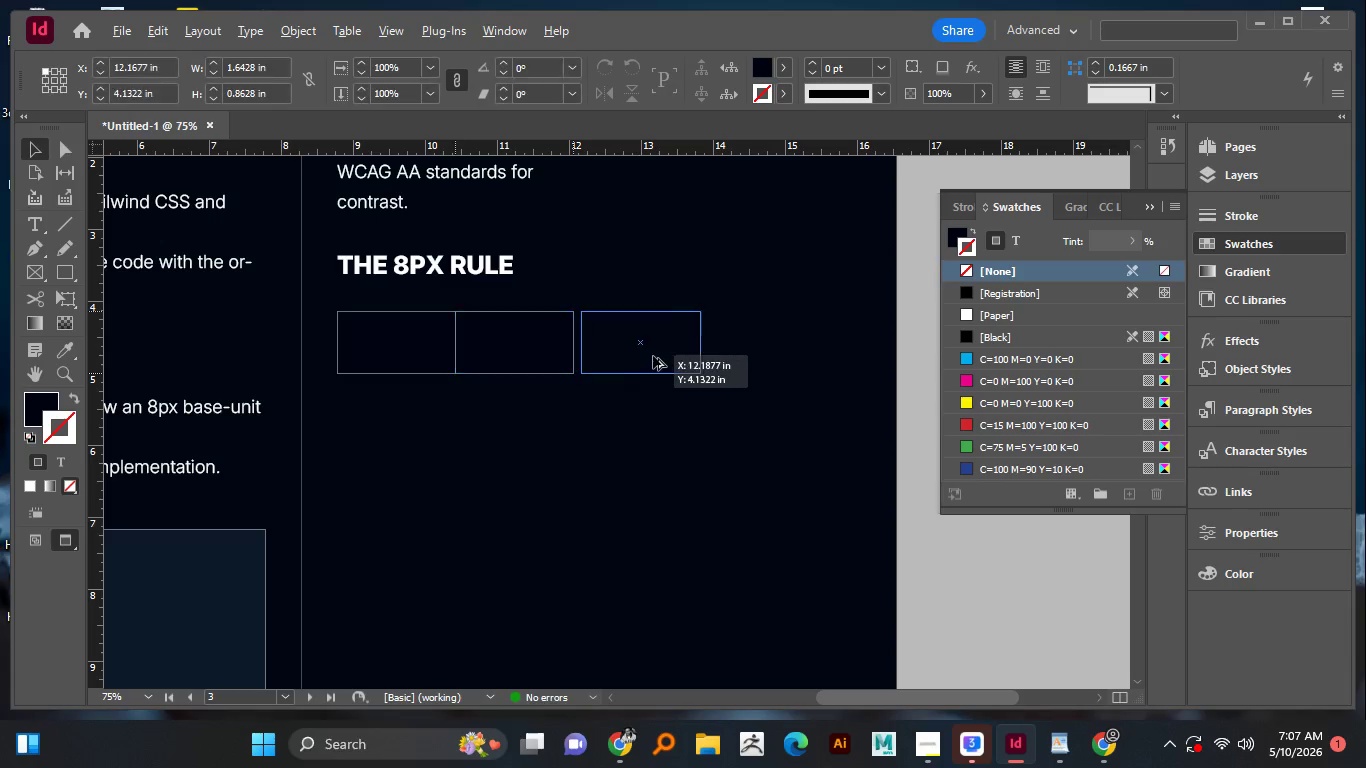 
hold_key(key=AltLeft, duration=1.81)
left_click_drag(start_coordinate=[525, 350], to_coordinate=[644, 358])
 